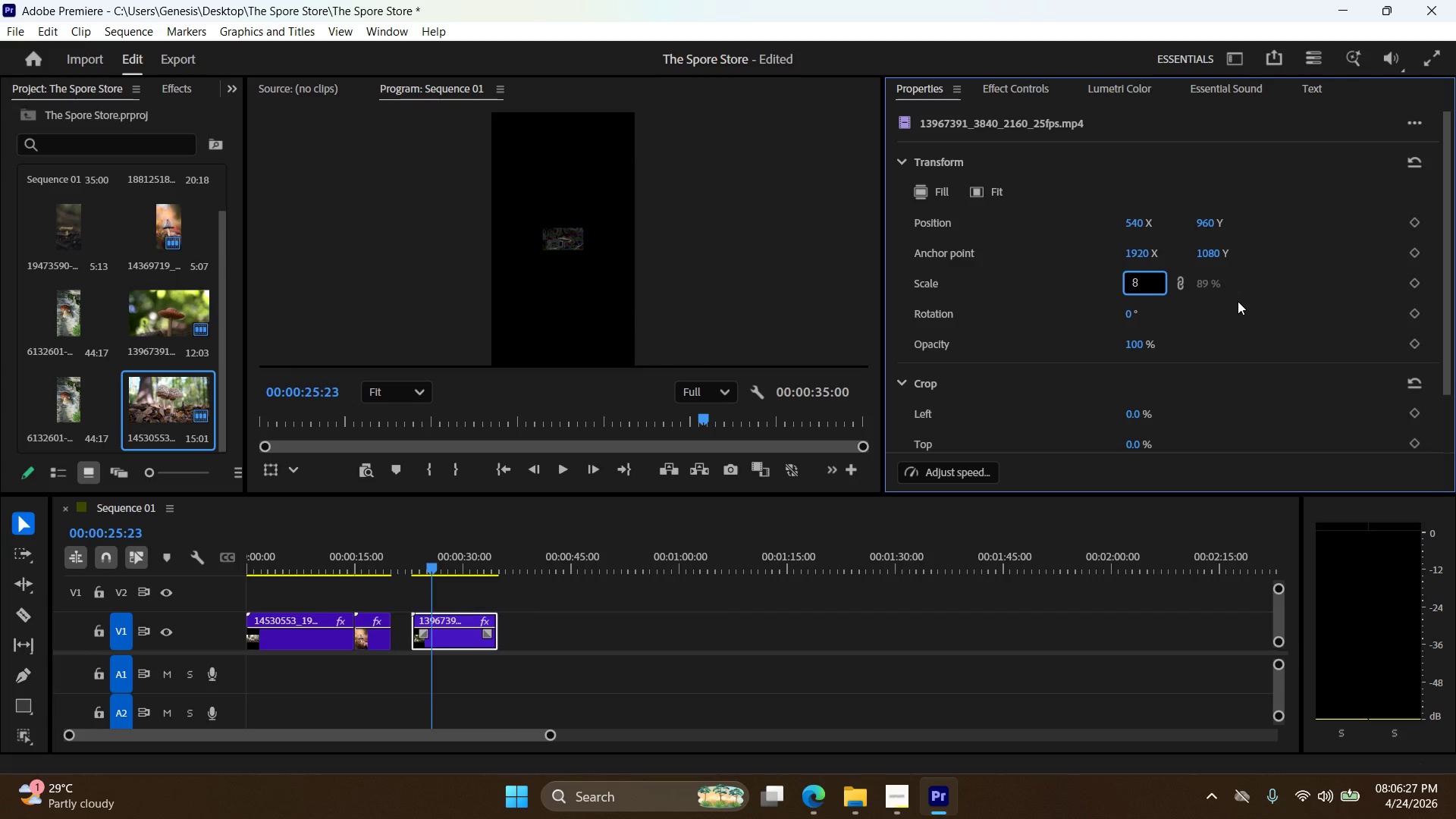 
key(7)
 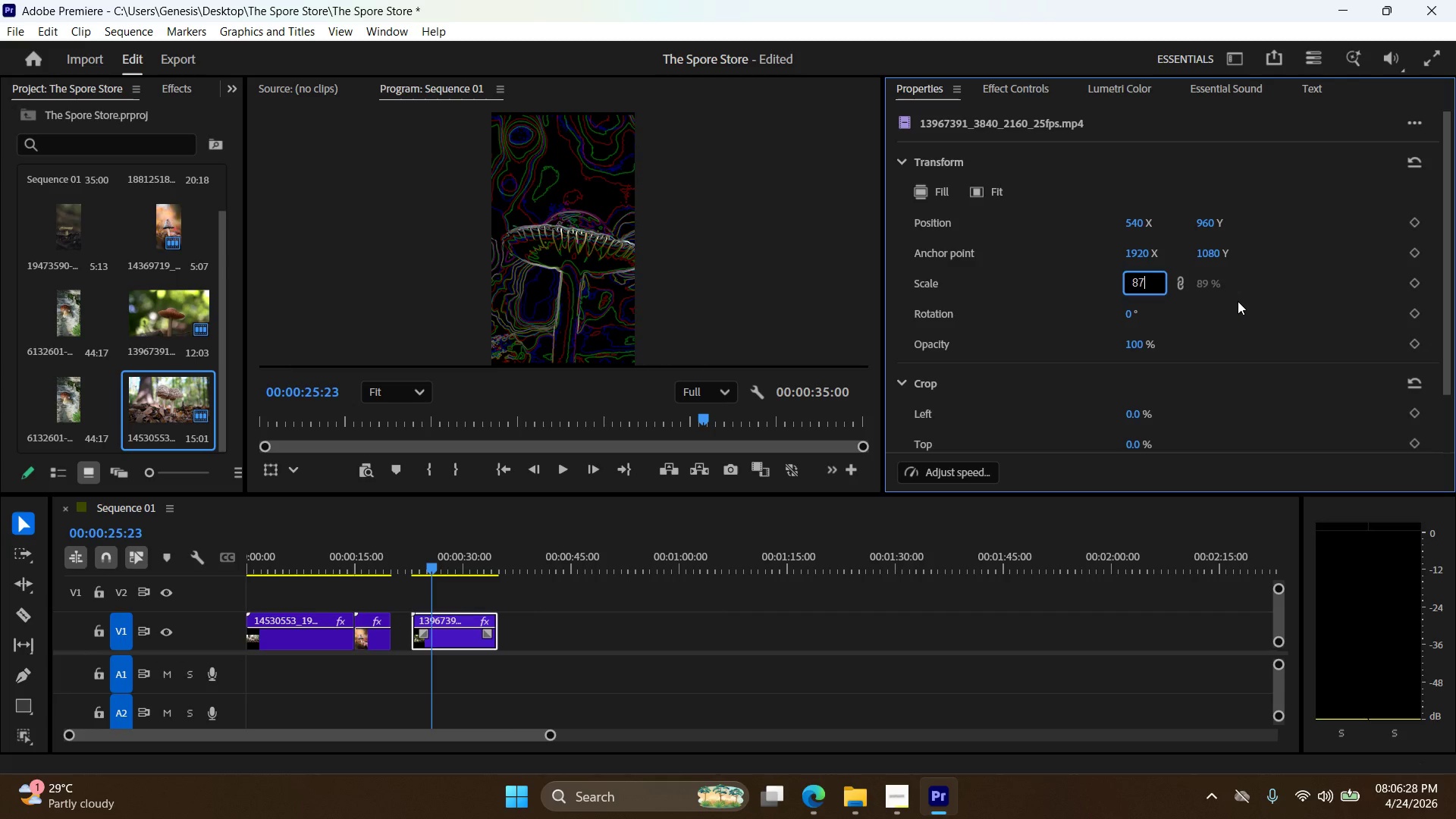 
key(Enter)
 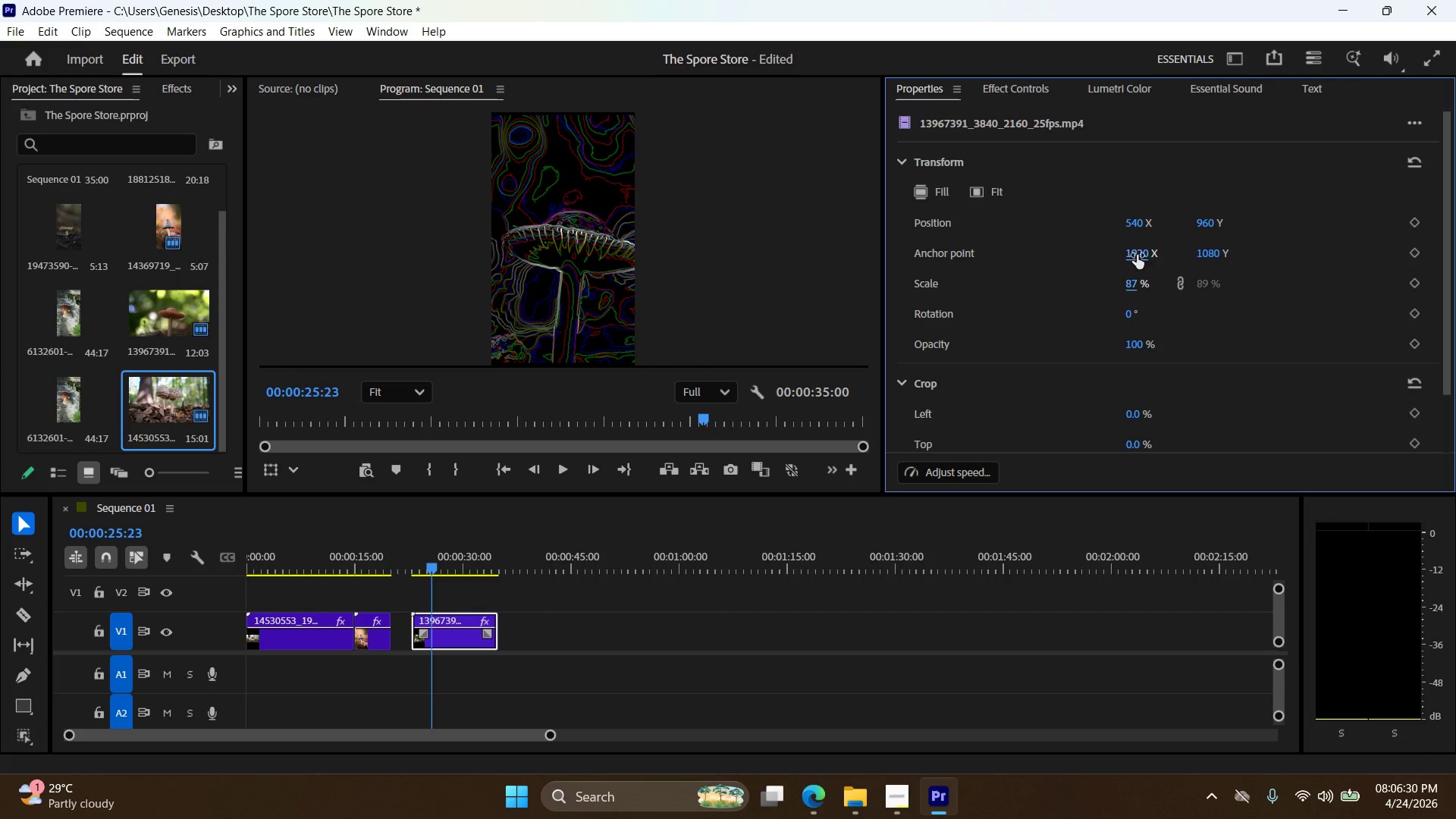 
double_click([1141, 224])
 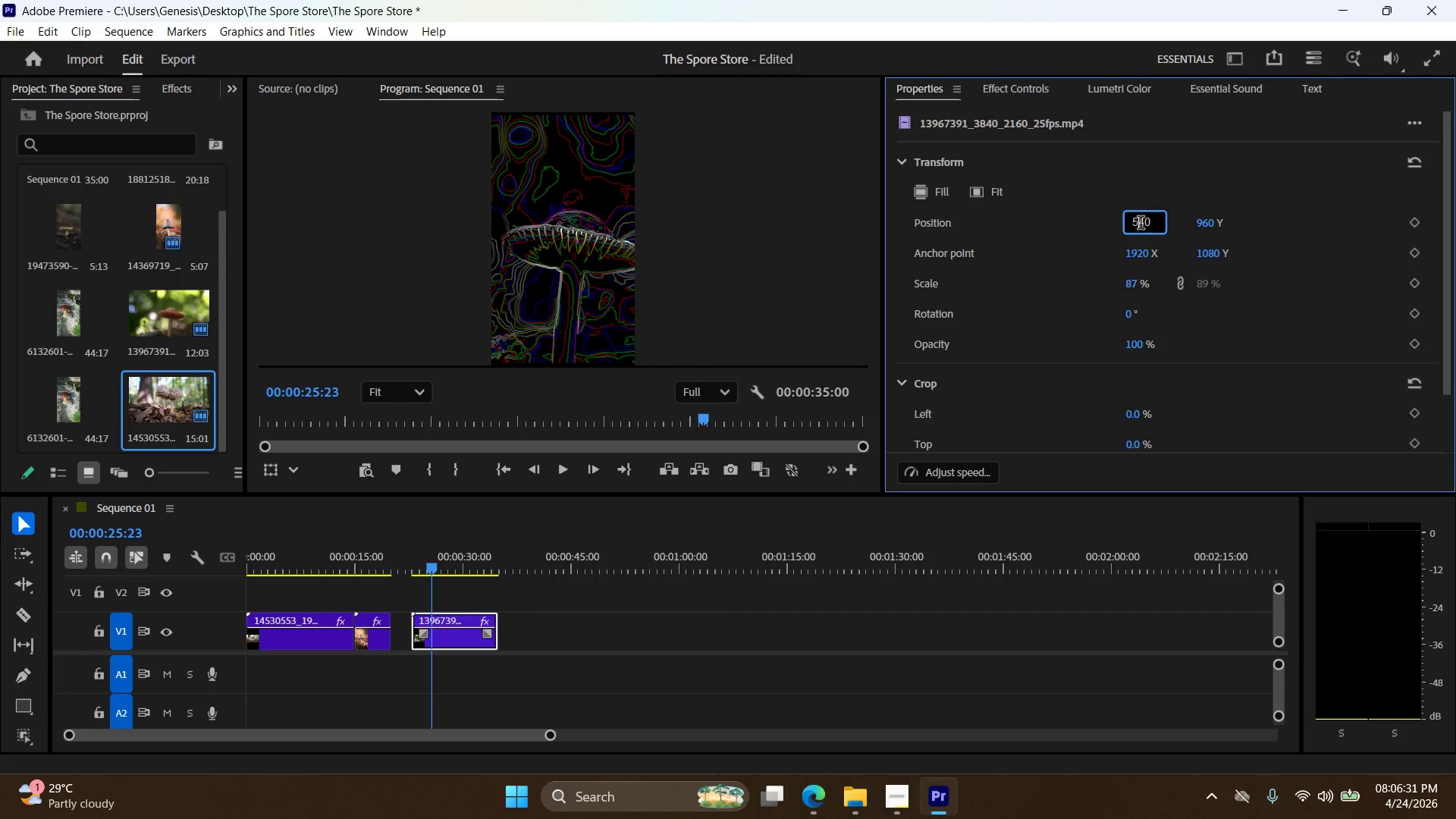 
triple_click([1141, 224])
 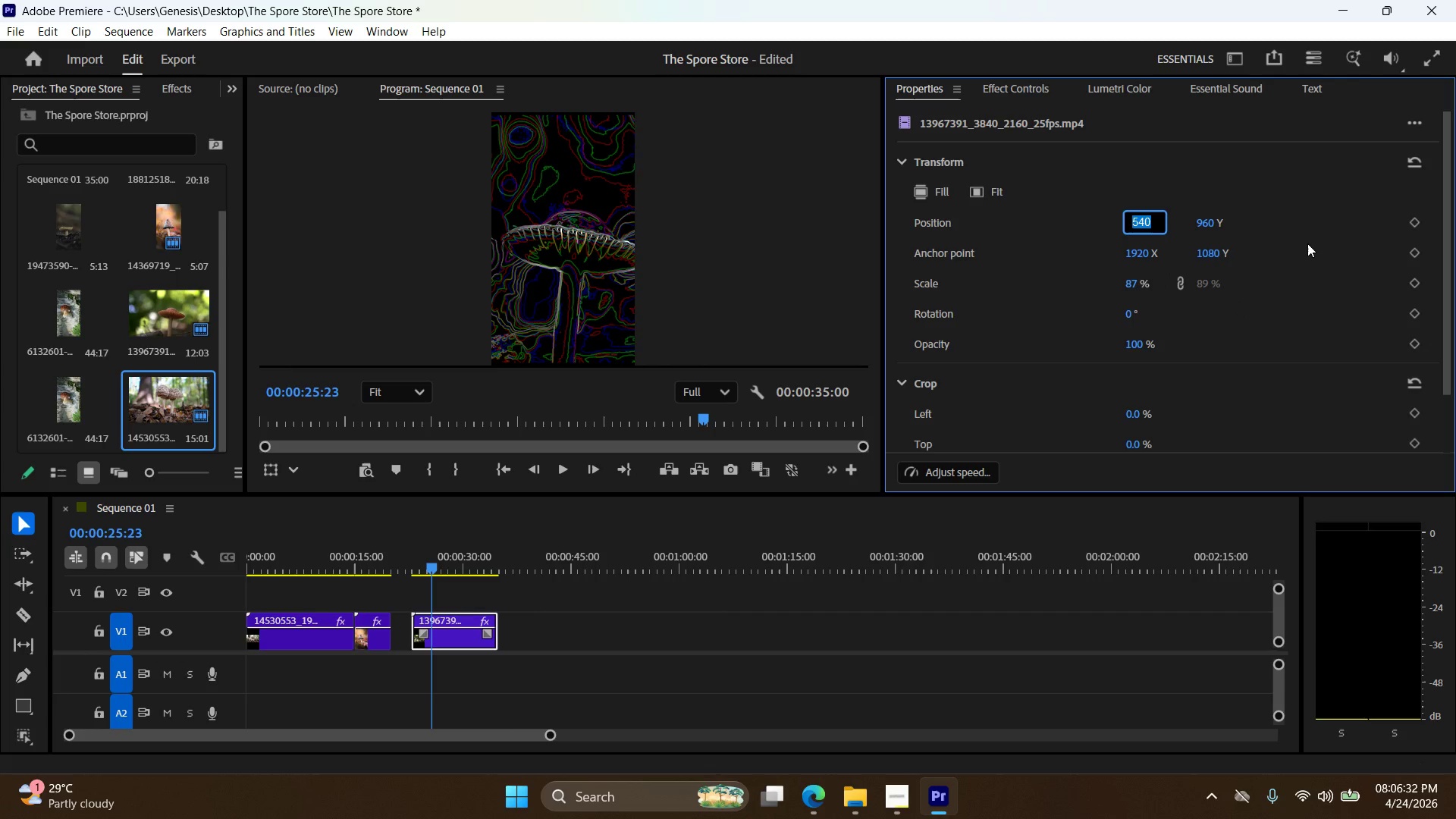 
key(Numpad5)
 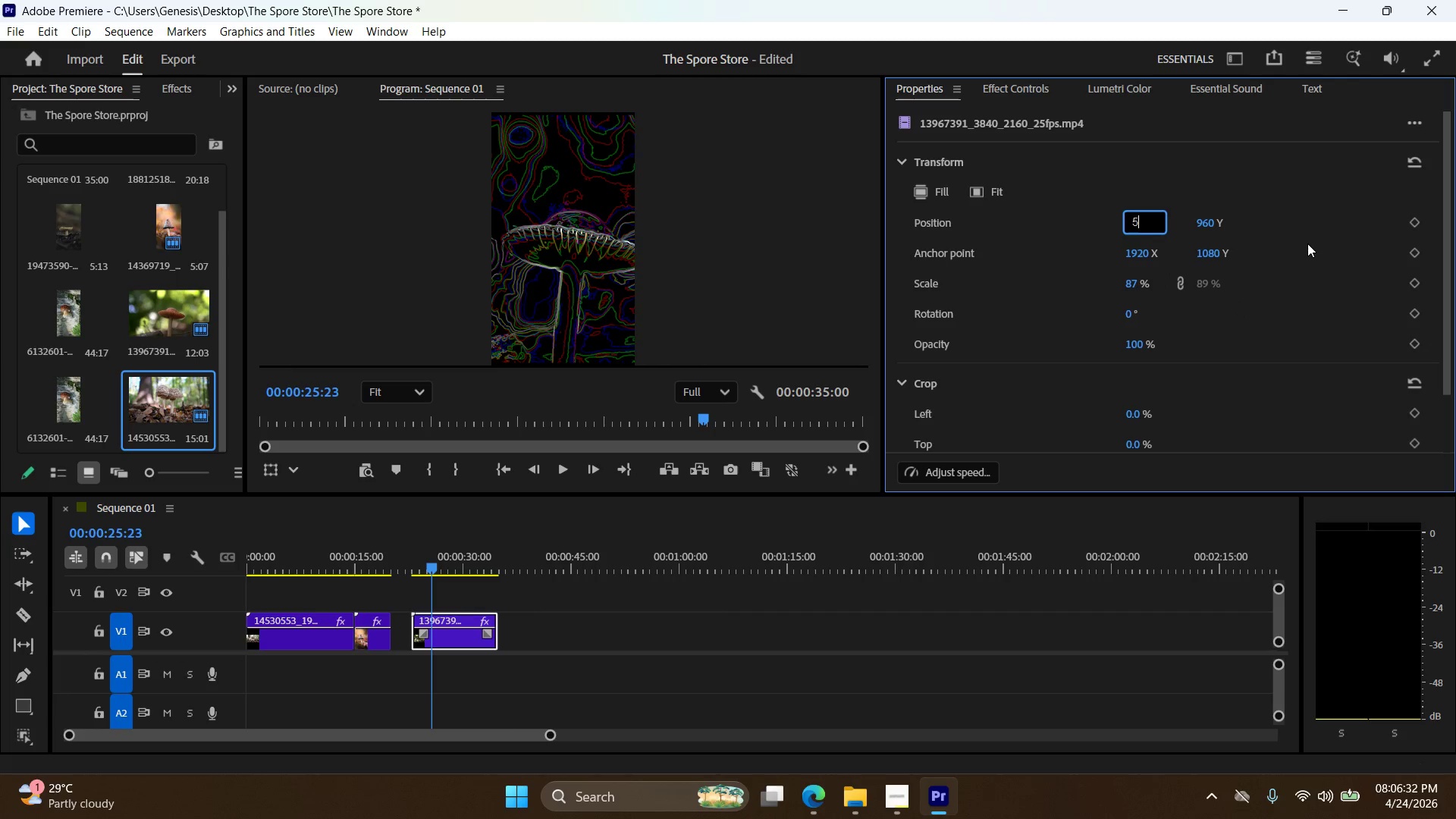 
key(Numpad0)
 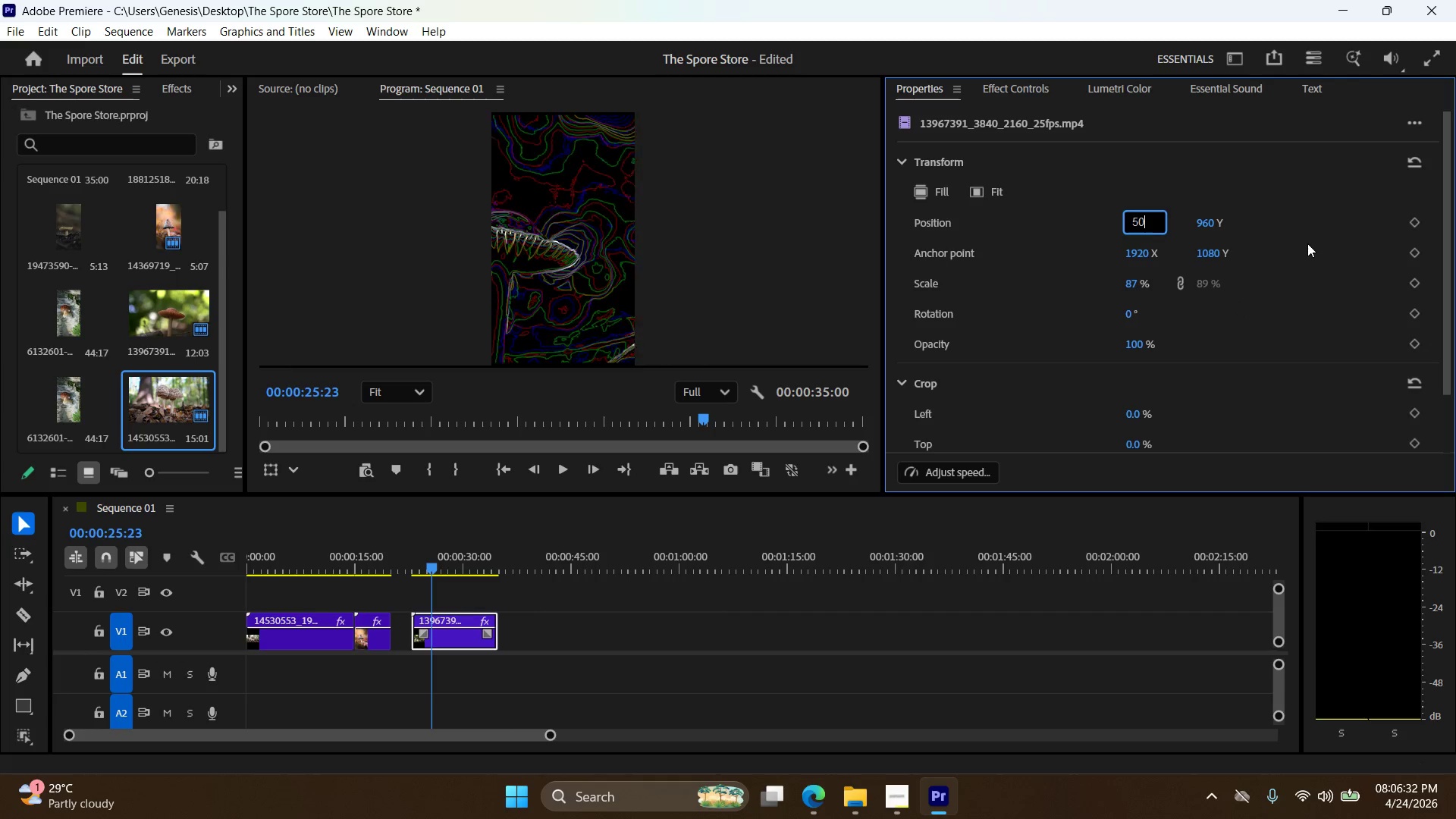 
key(Numpad0)
 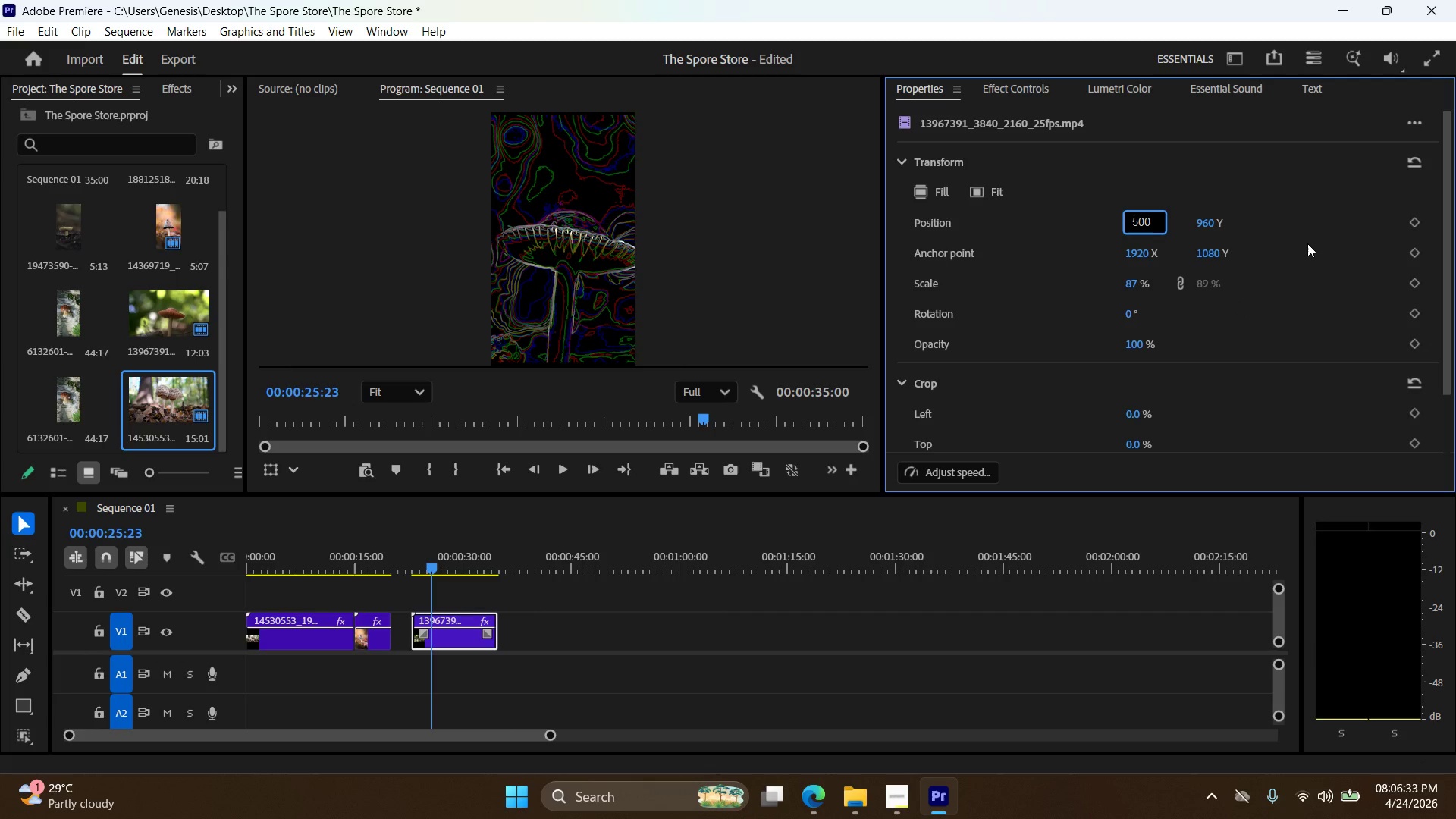 
key(NumpadEnter)
 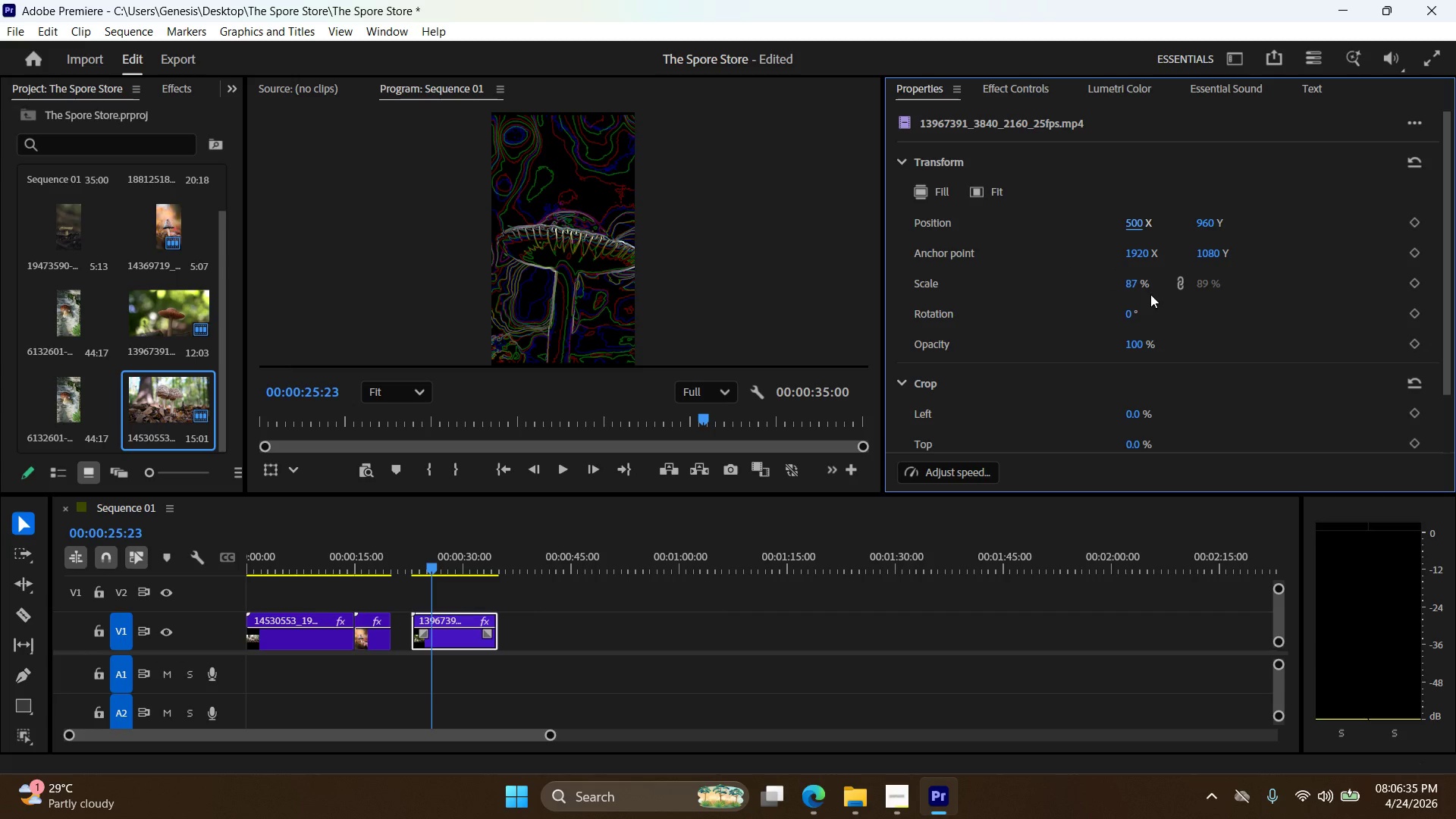 
double_click([1136, 286])
 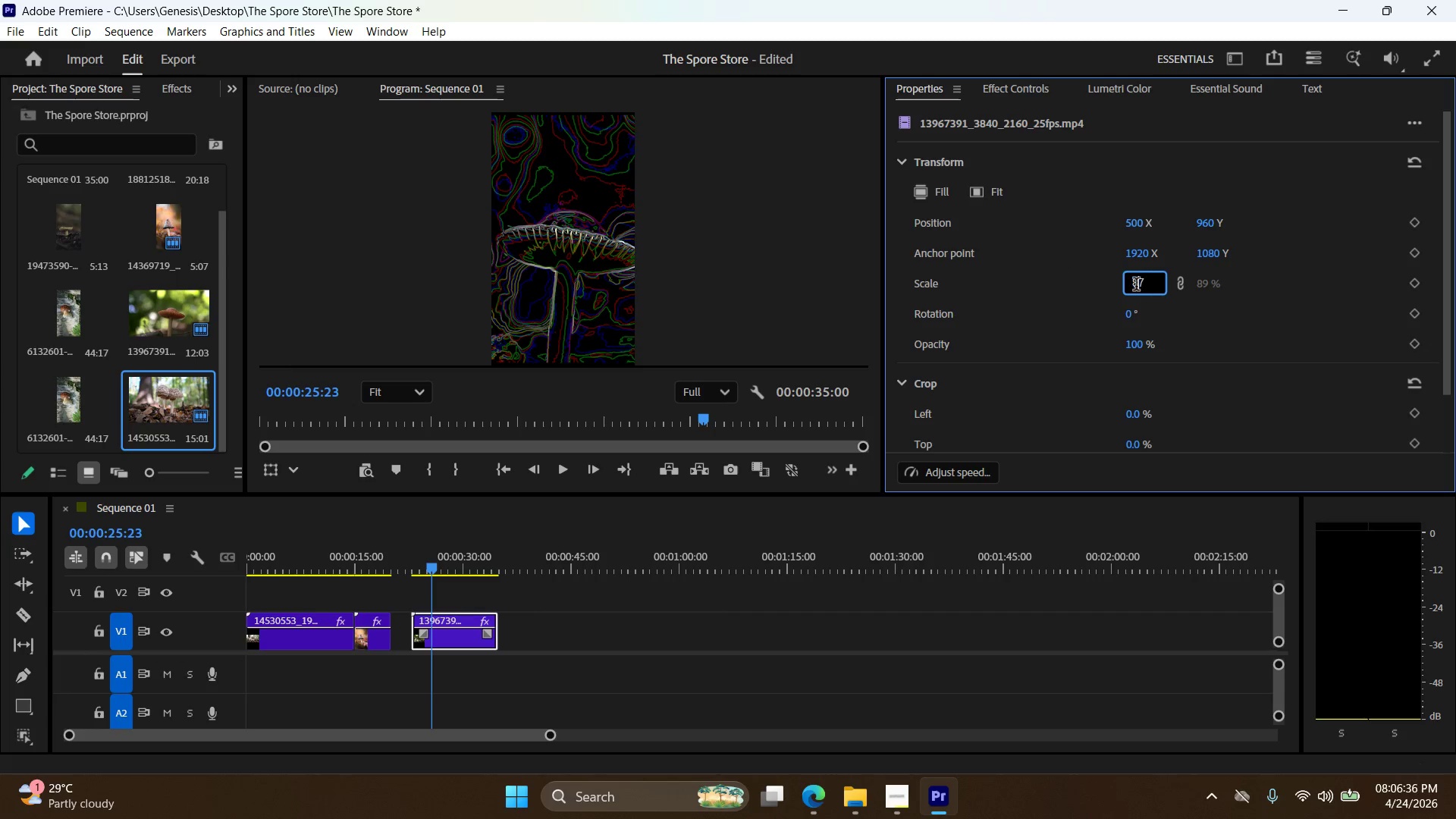 
triple_click([1136, 286])
 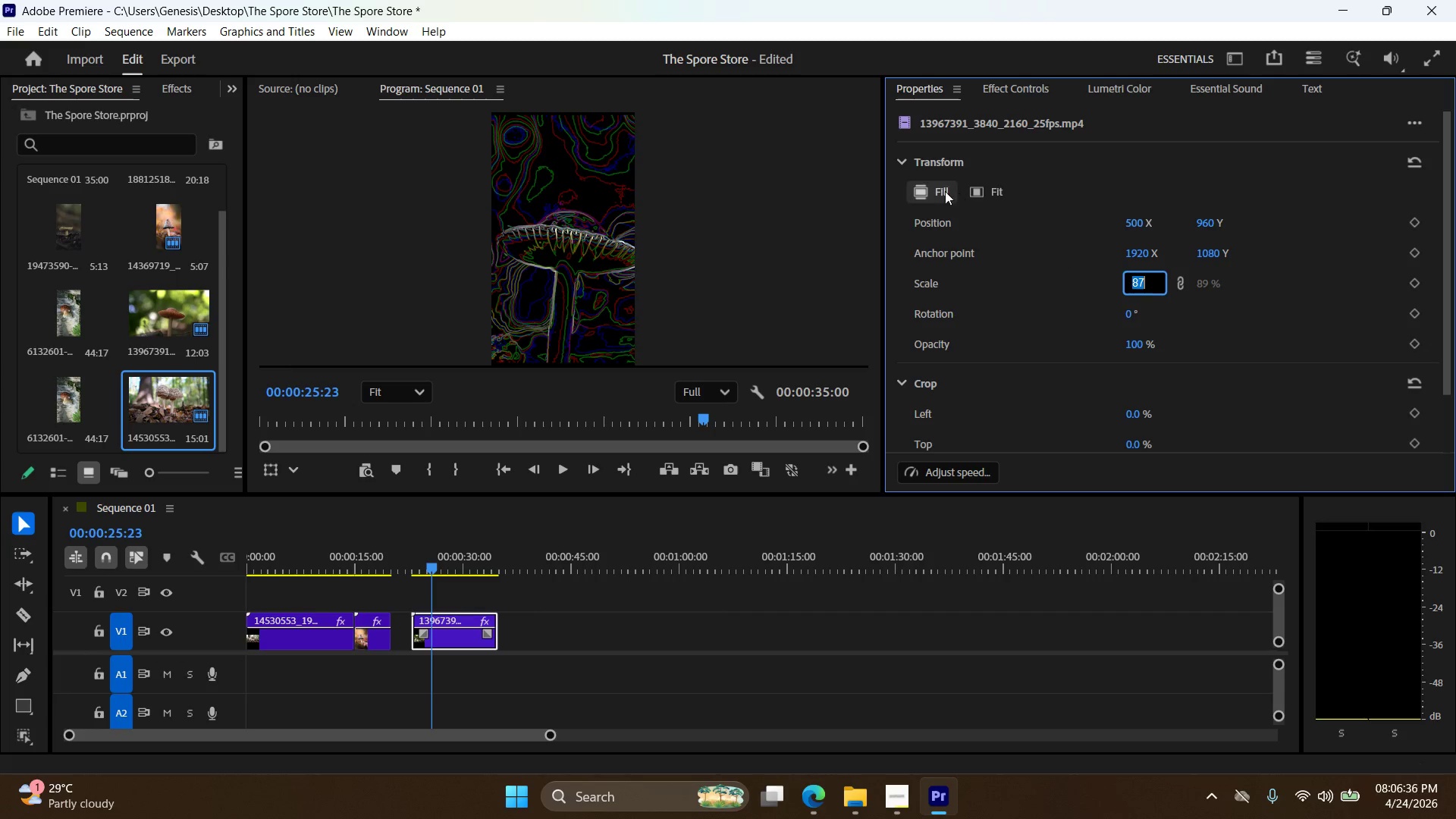 
left_click([923, 191])
 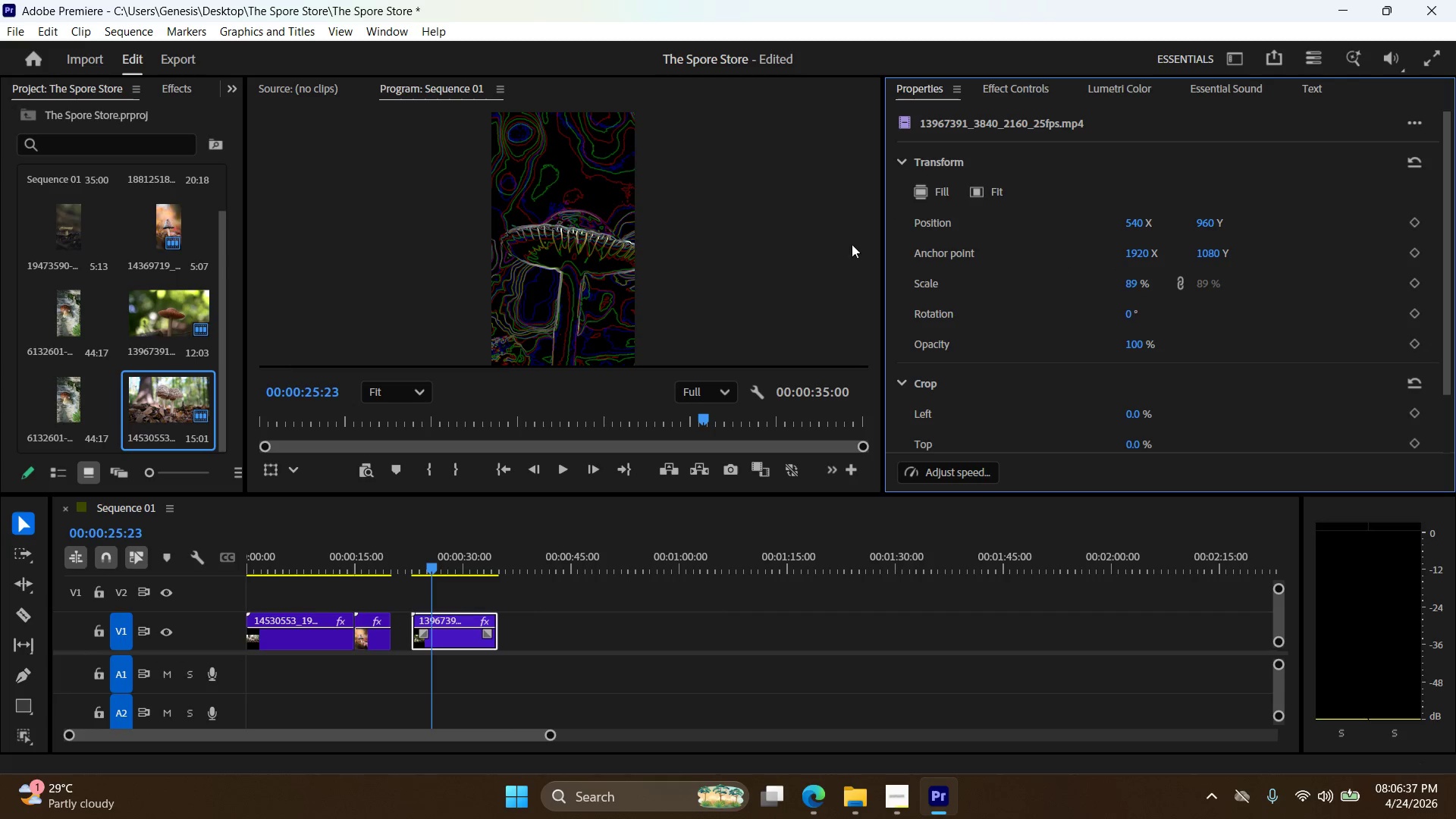 
left_click([782, 298])
 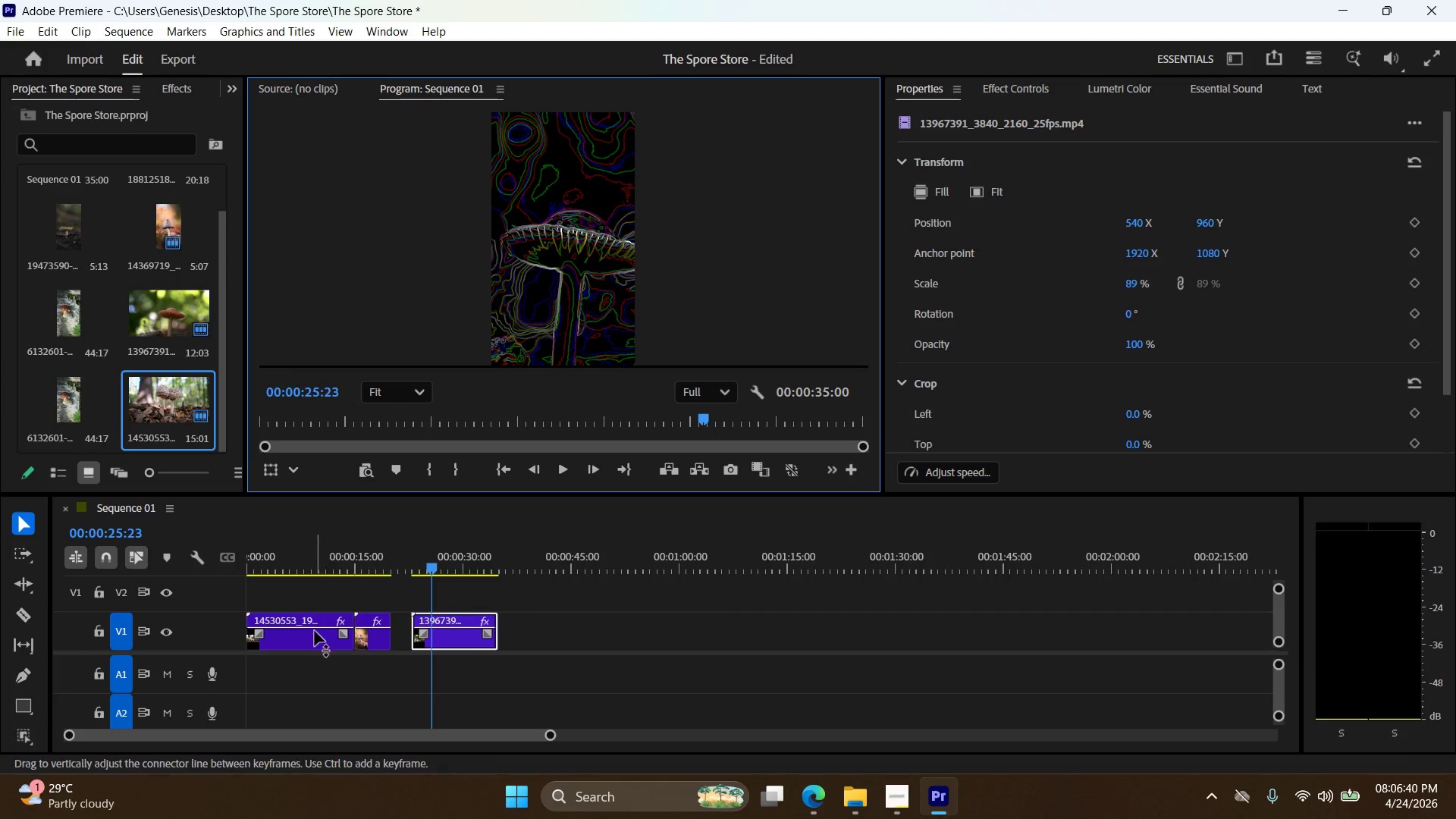 
left_click([372, 641])
 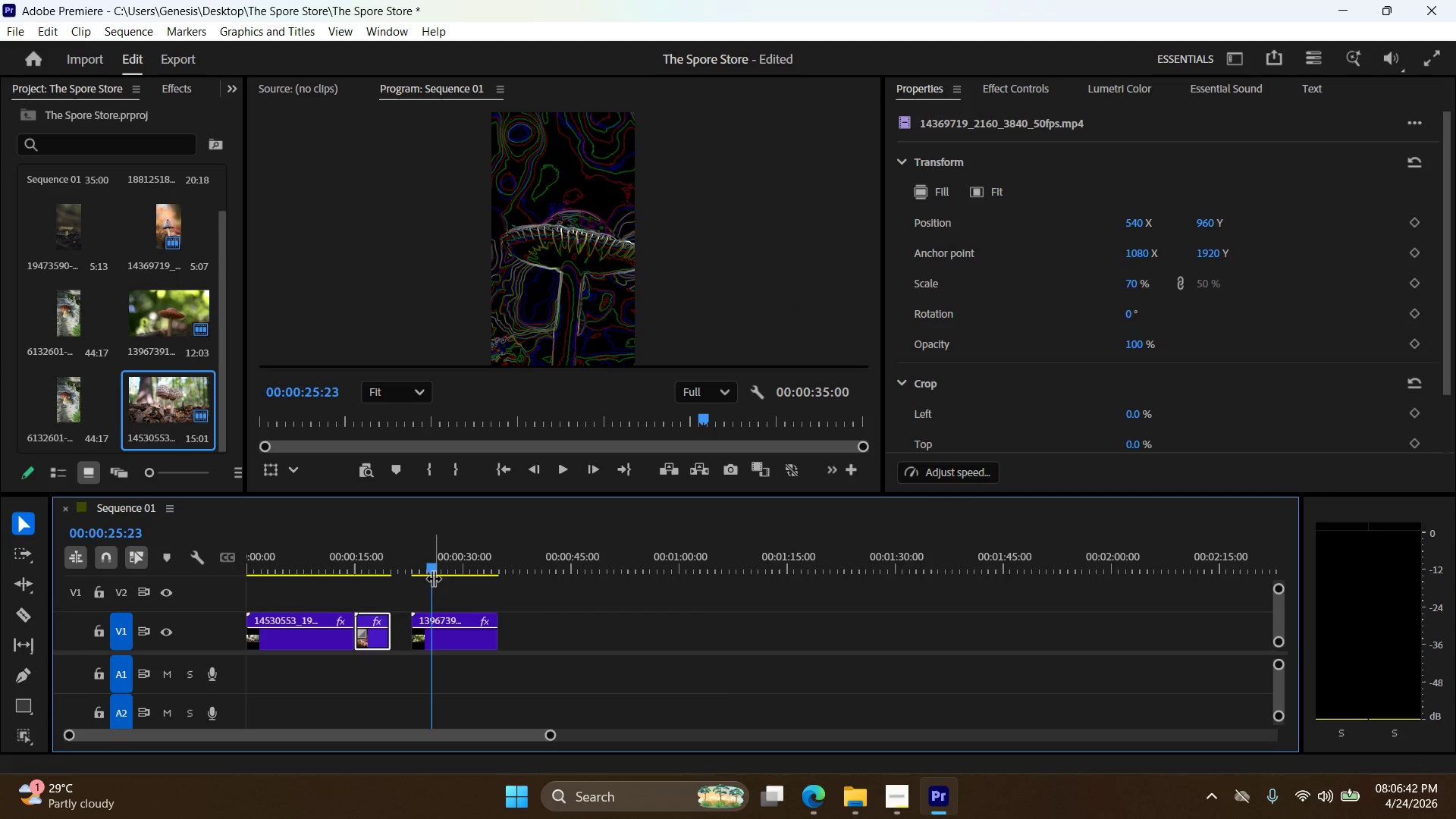 
left_click_drag(start_coordinate=[431, 567], to_coordinate=[302, 582])
 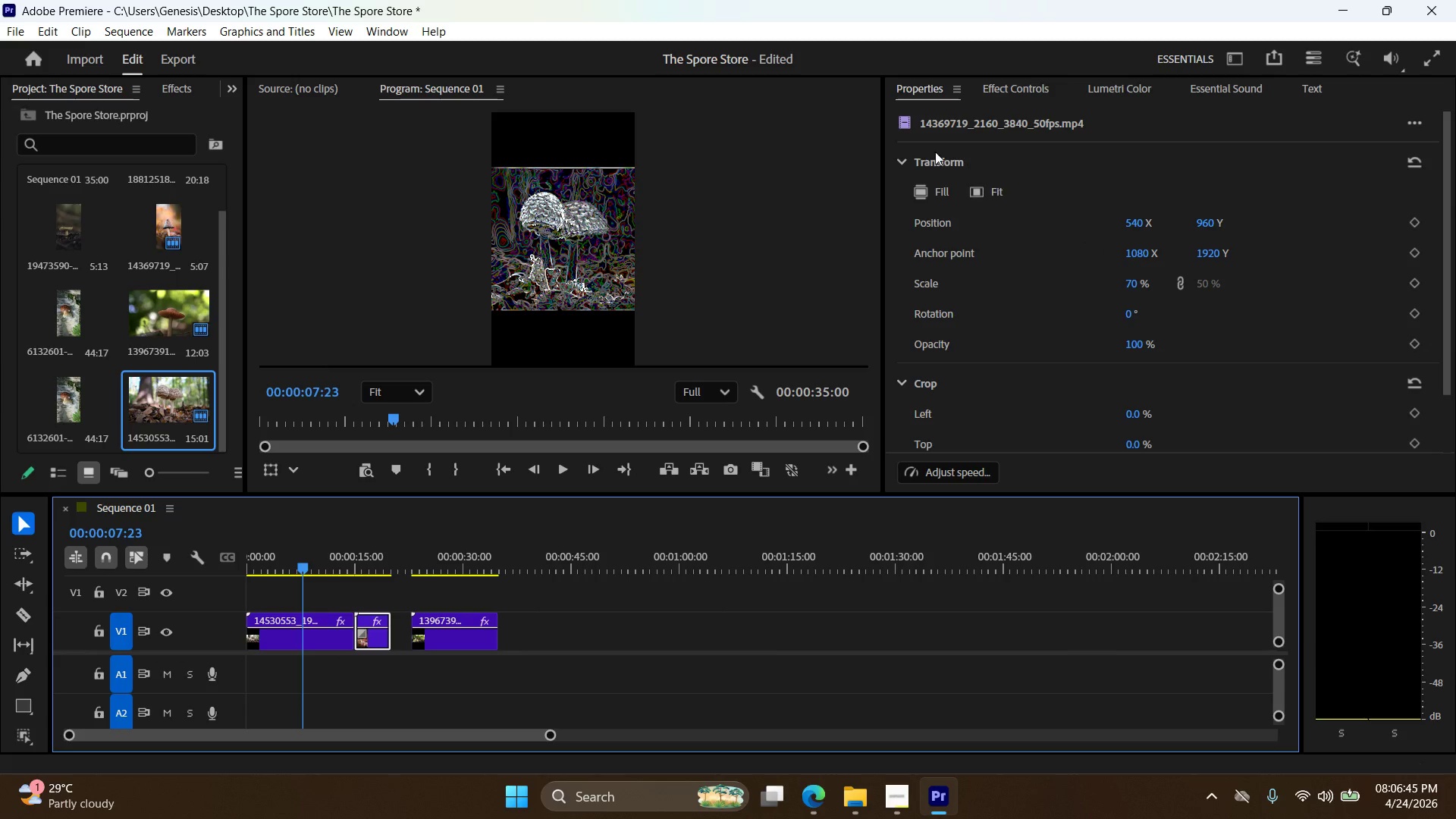 
left_click([928, 191])
 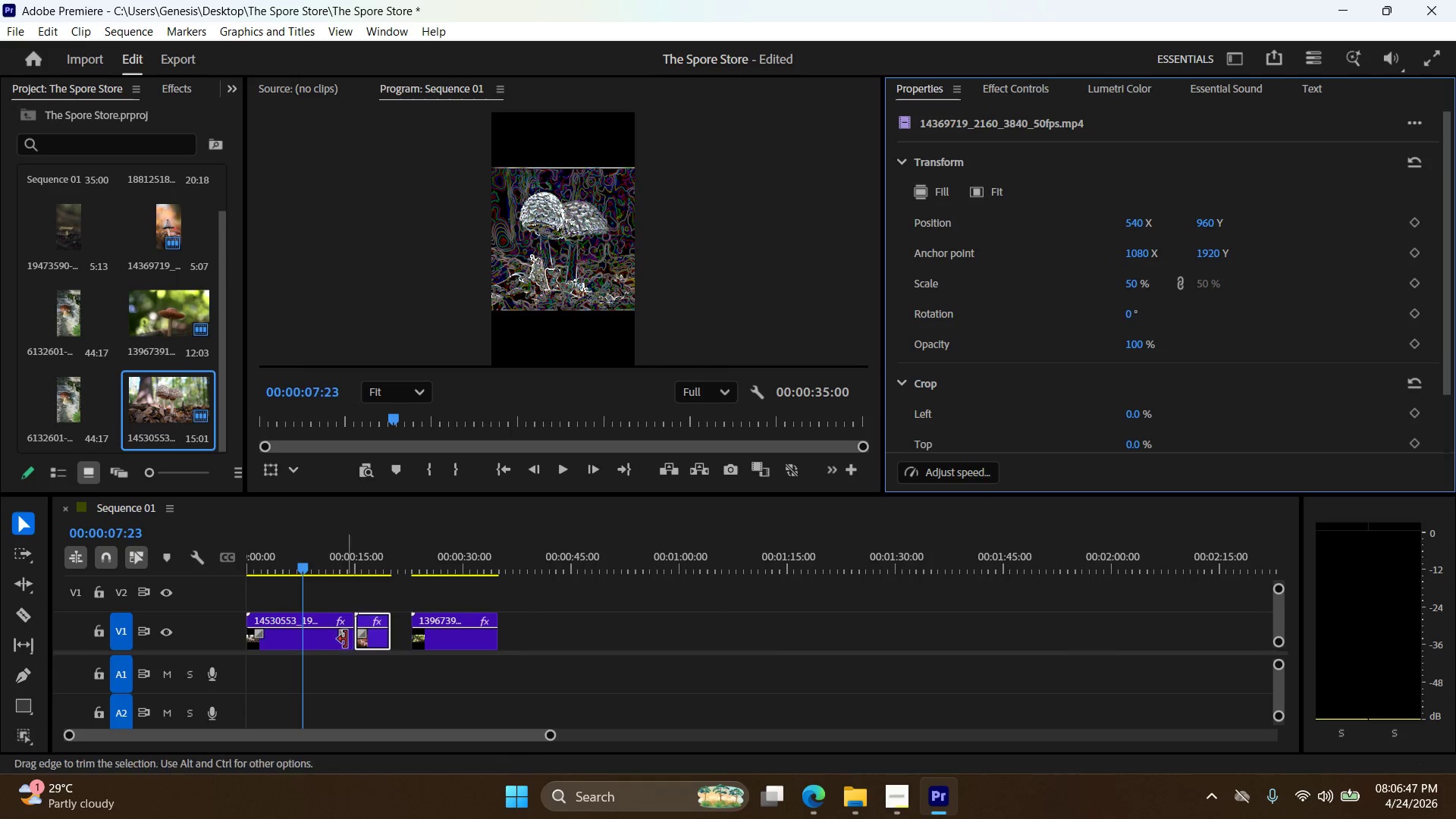 
hold_key(key=ControlLeft, duration=0.39)
 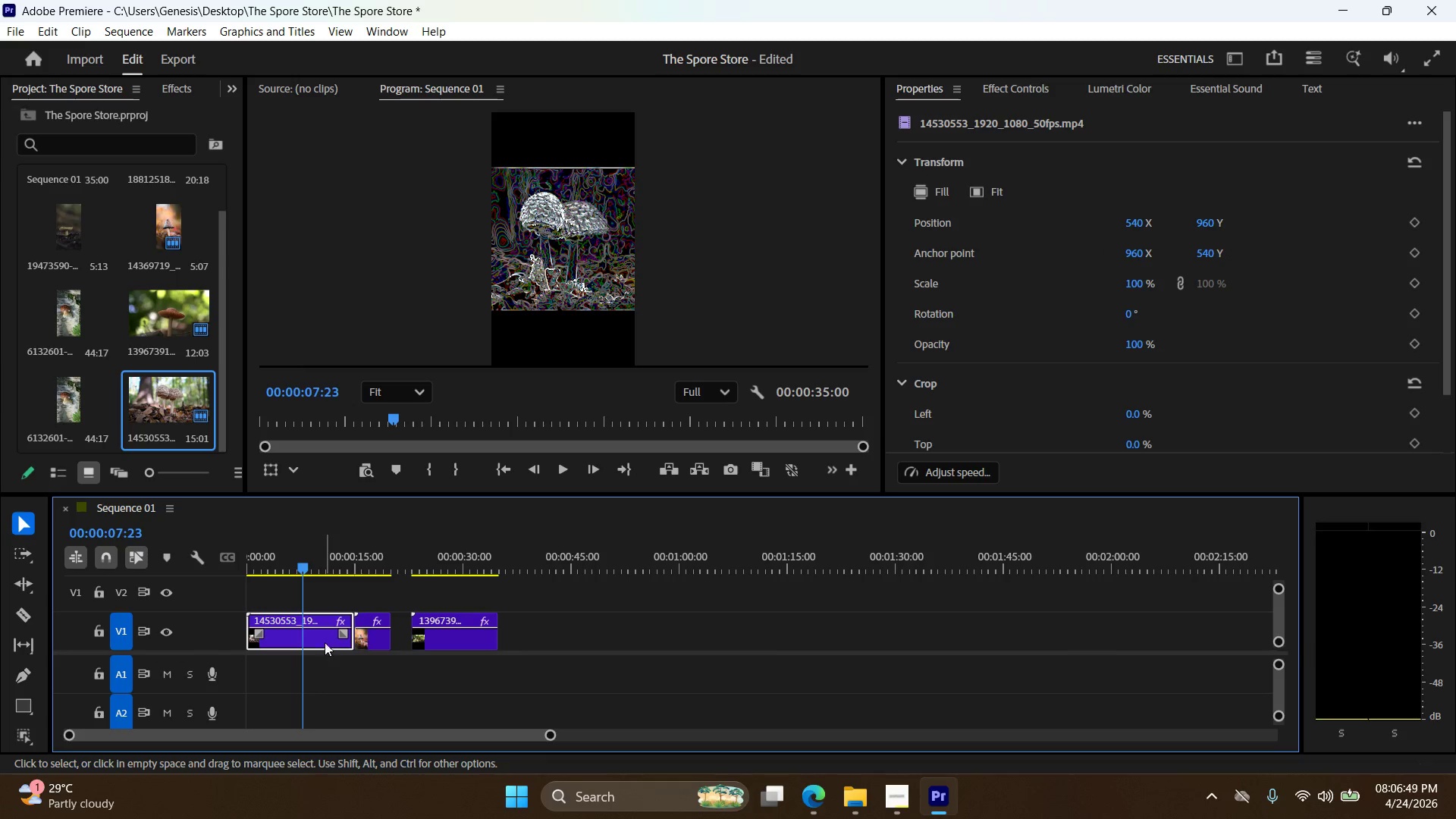 
key(Z)
 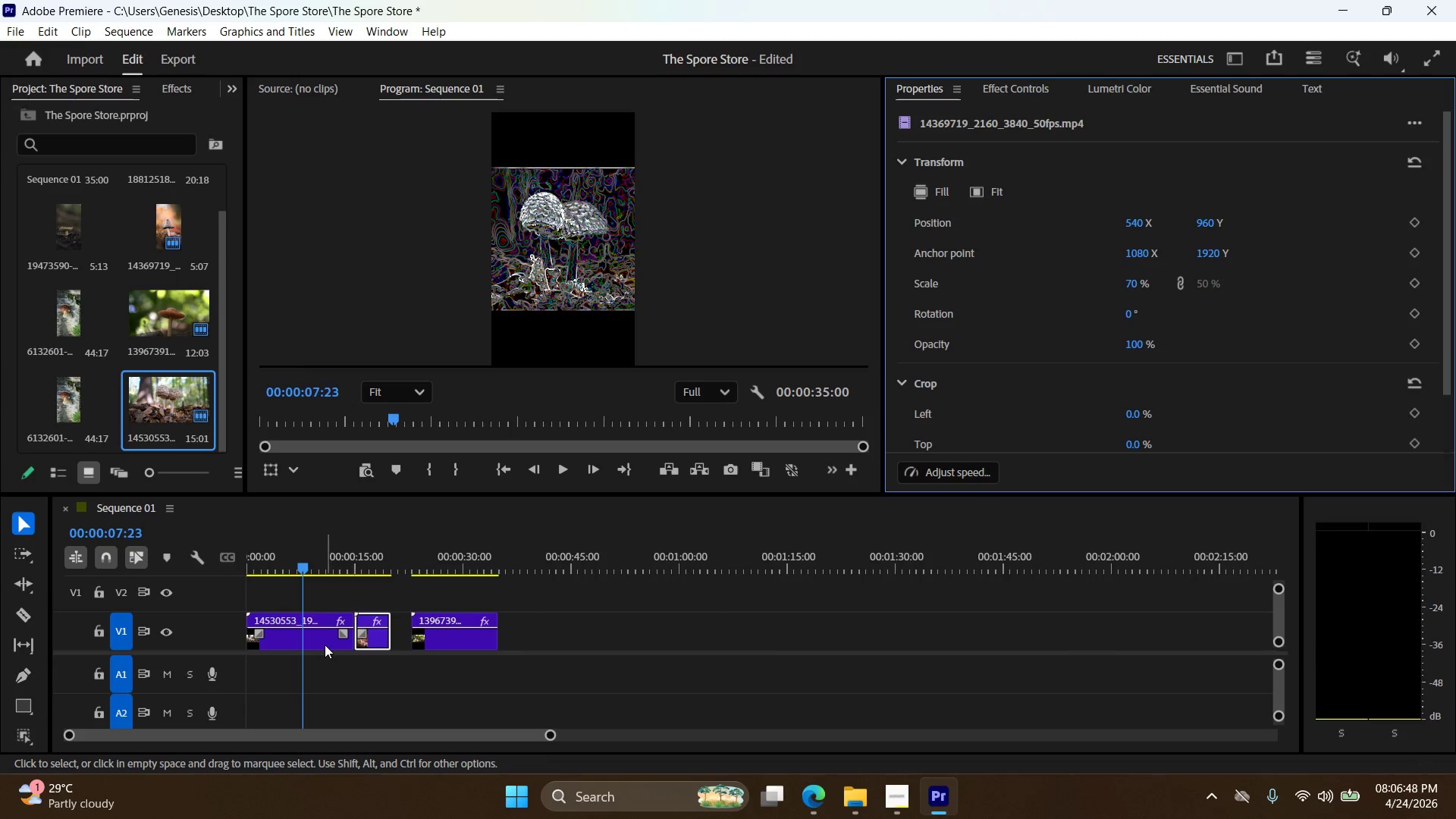 
left_click([325, 645])
 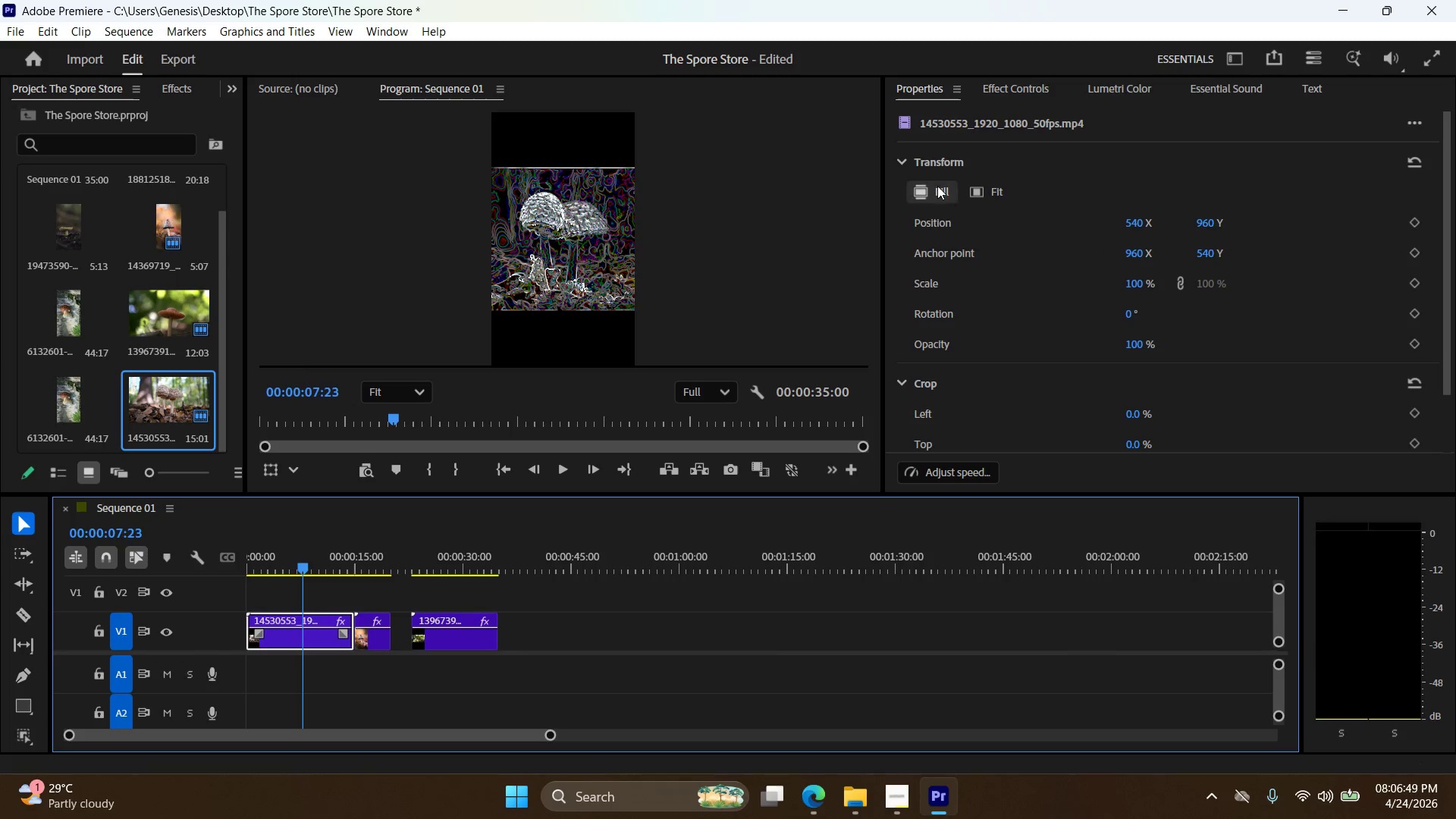 
left_click([943, 184])
 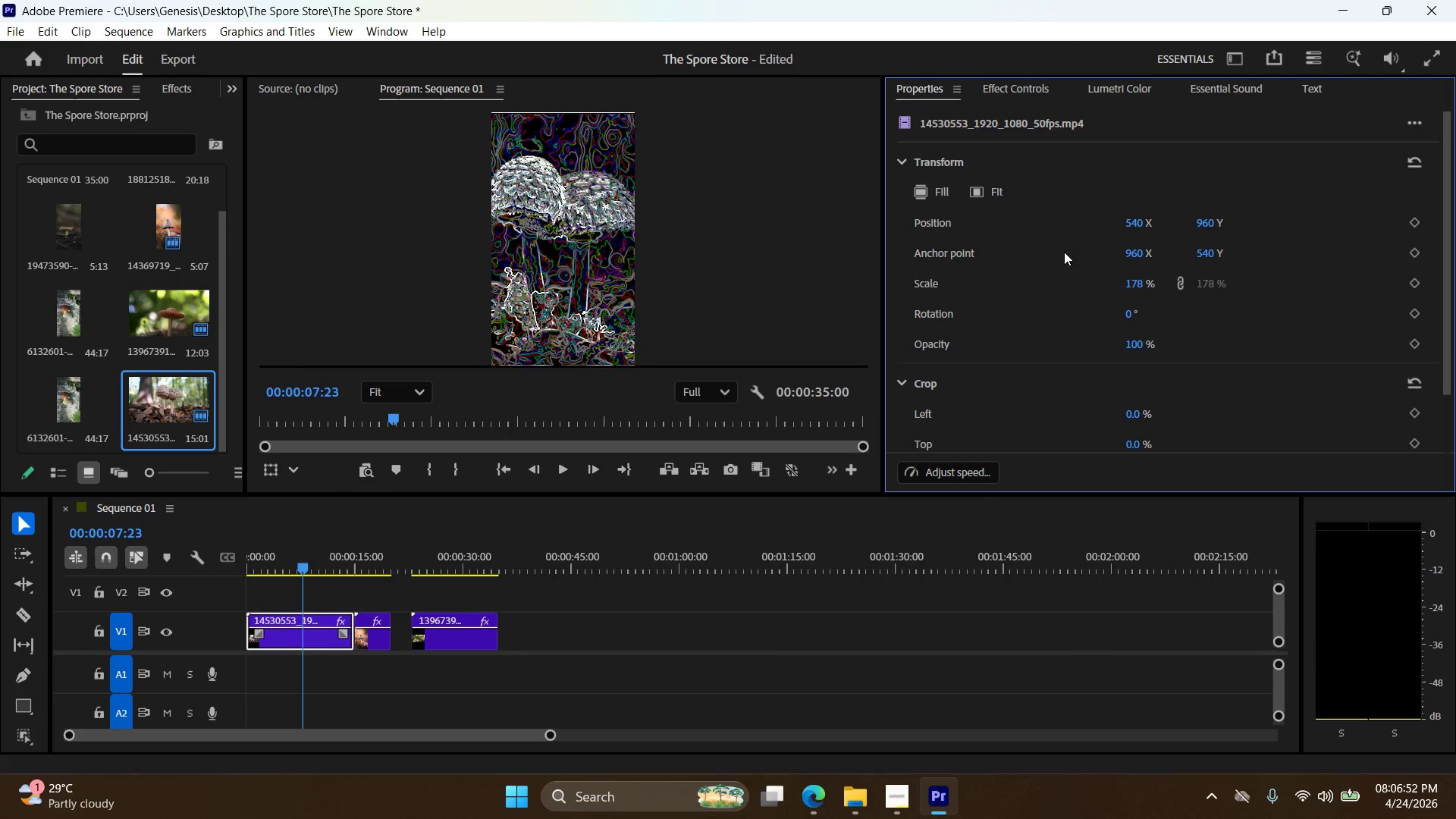 
double_click([1135, 290])
 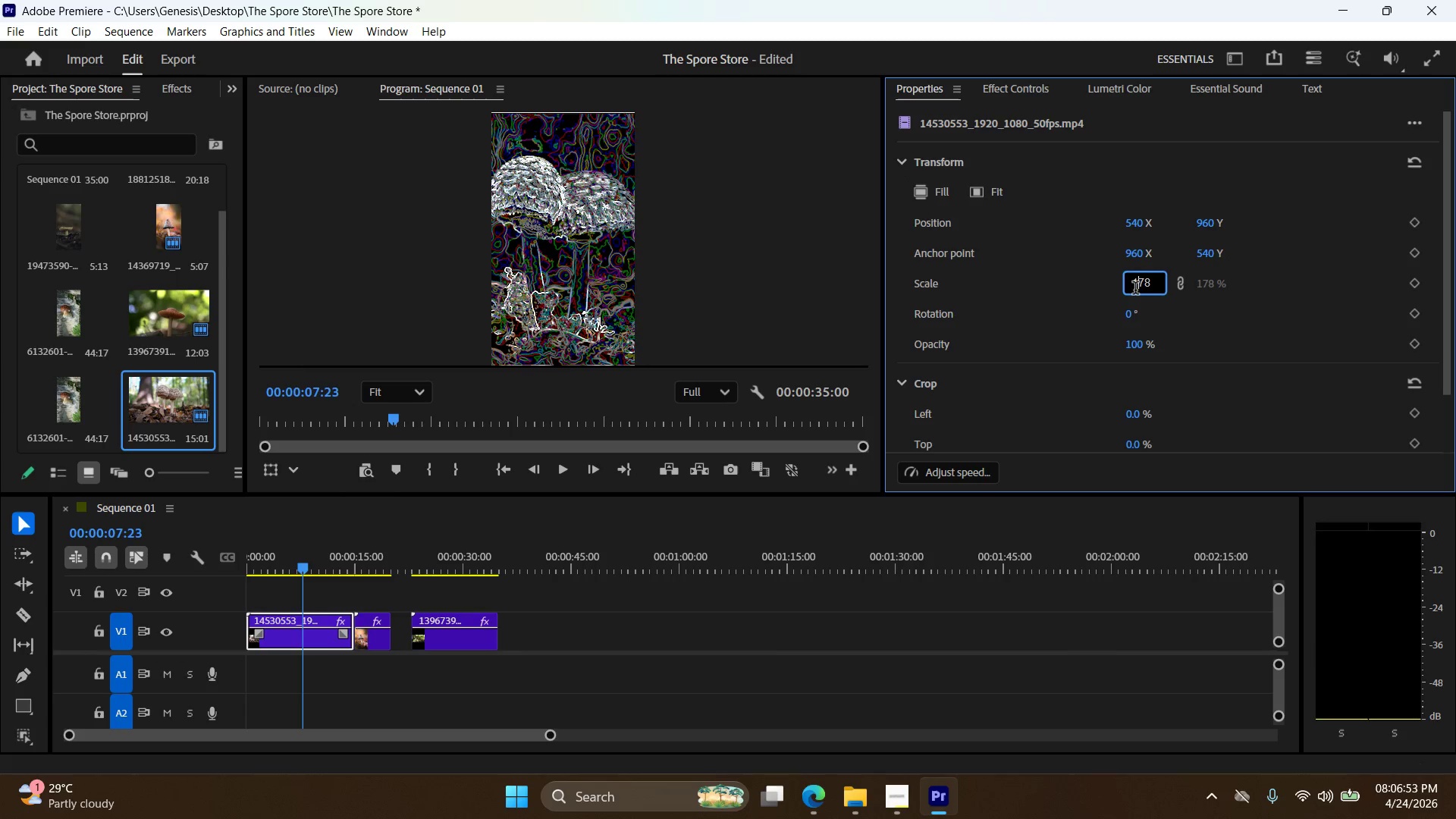 
triple_click([1135, 290])
 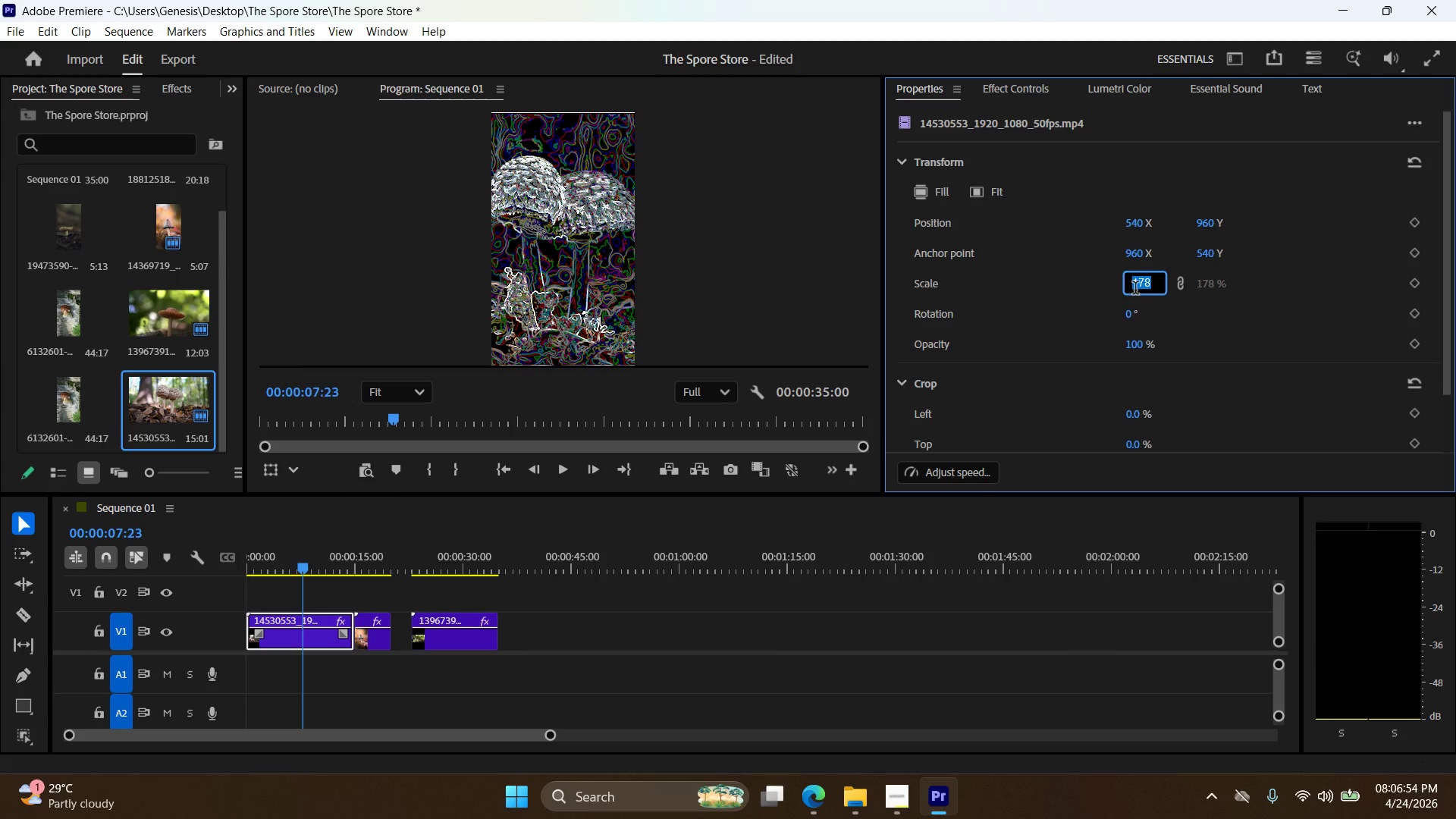 
key(Numpad7)
 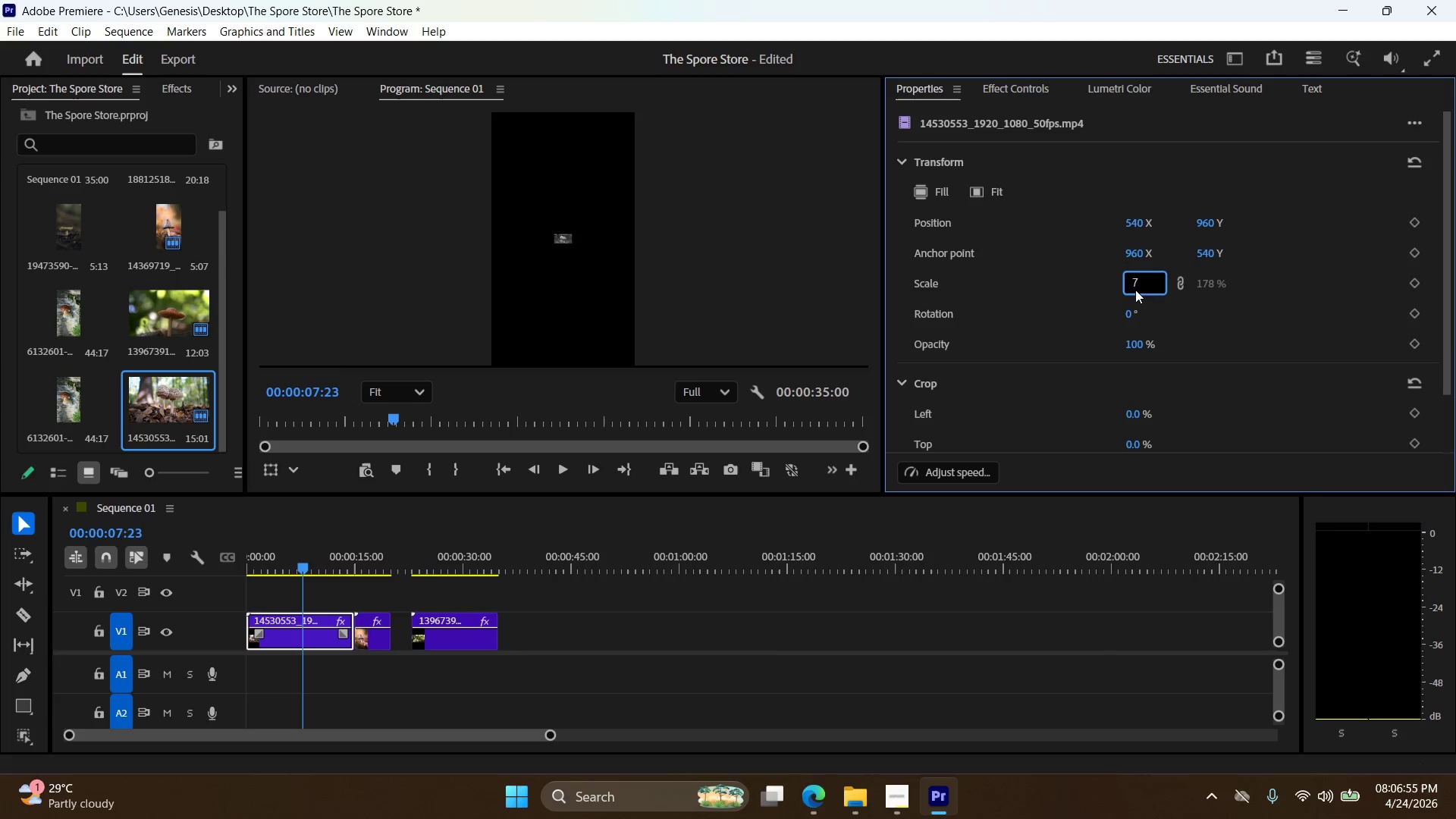 
key(Backspace)
 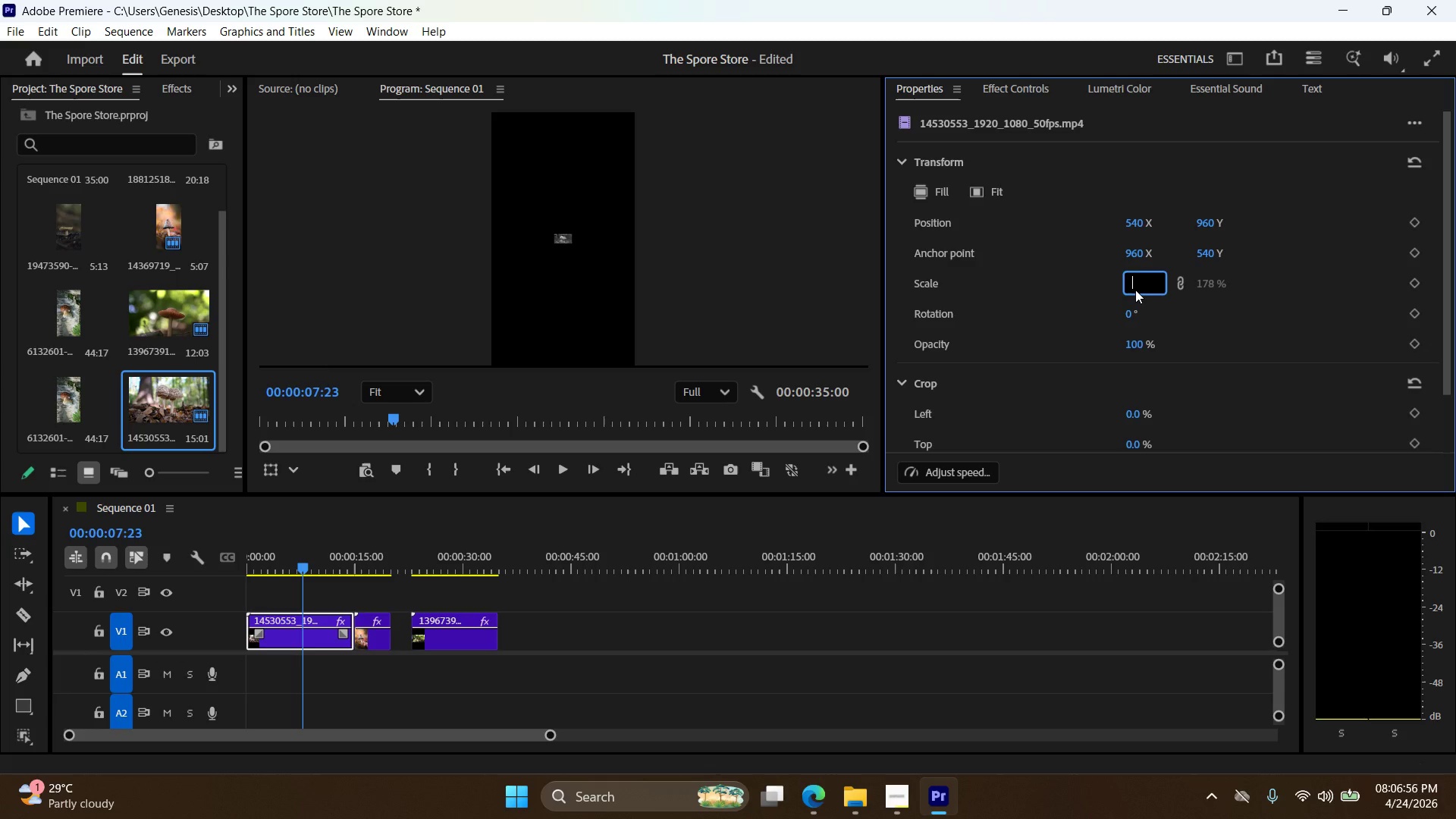 
key(Numpad1)
 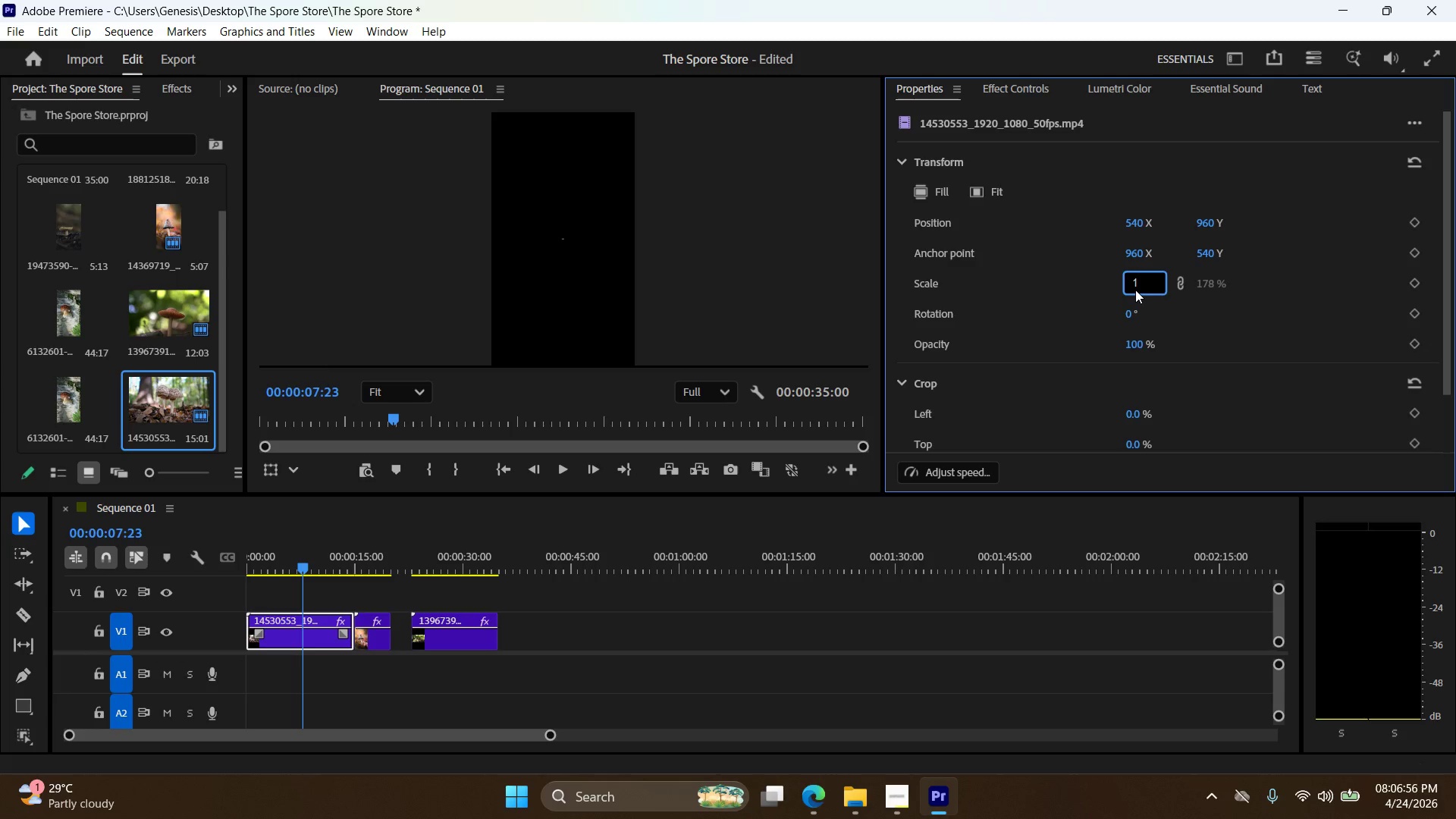 
key(Numpad7)
 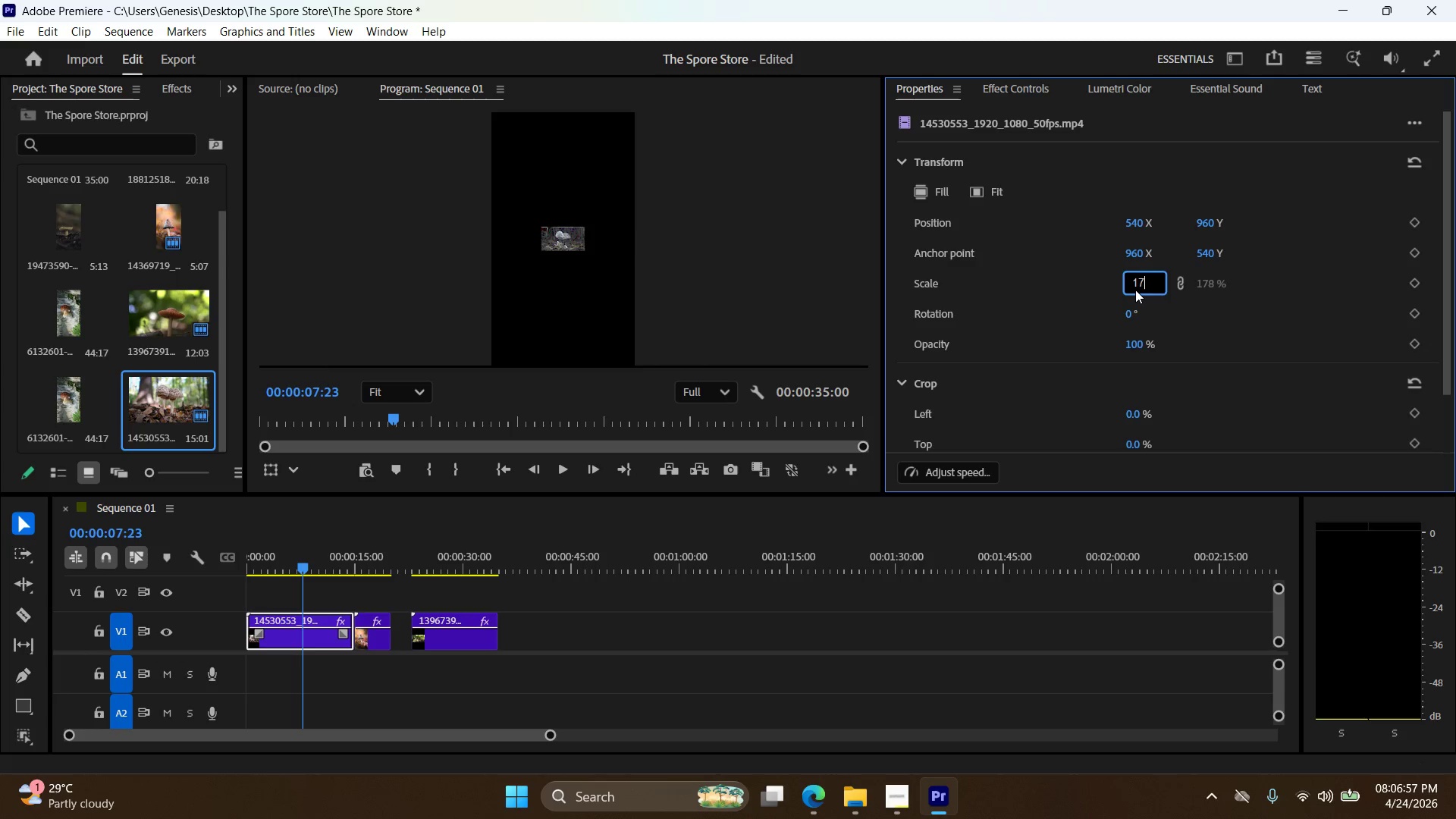 
key(Numpad9)
 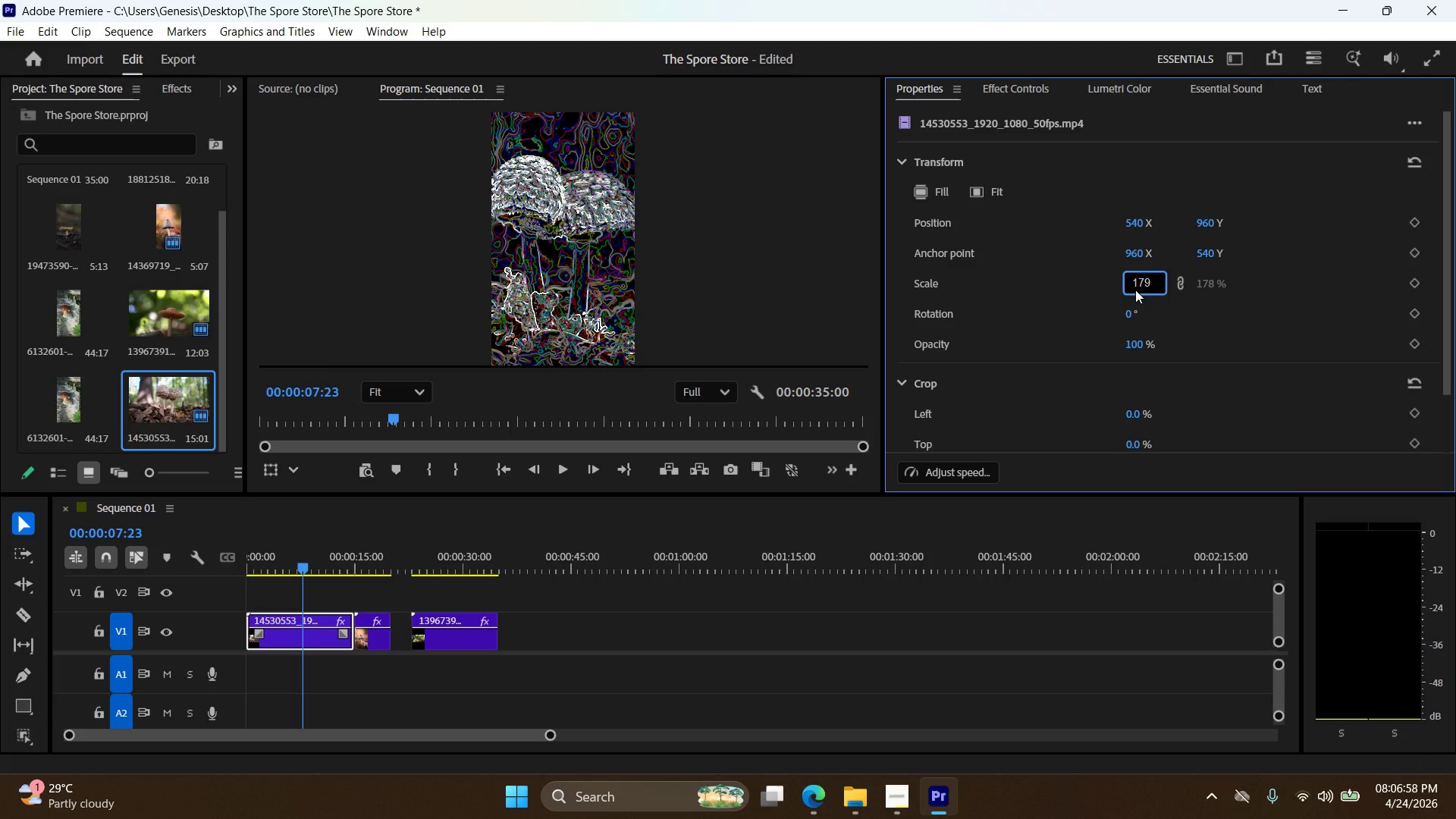 
key(NumpadEnter)
 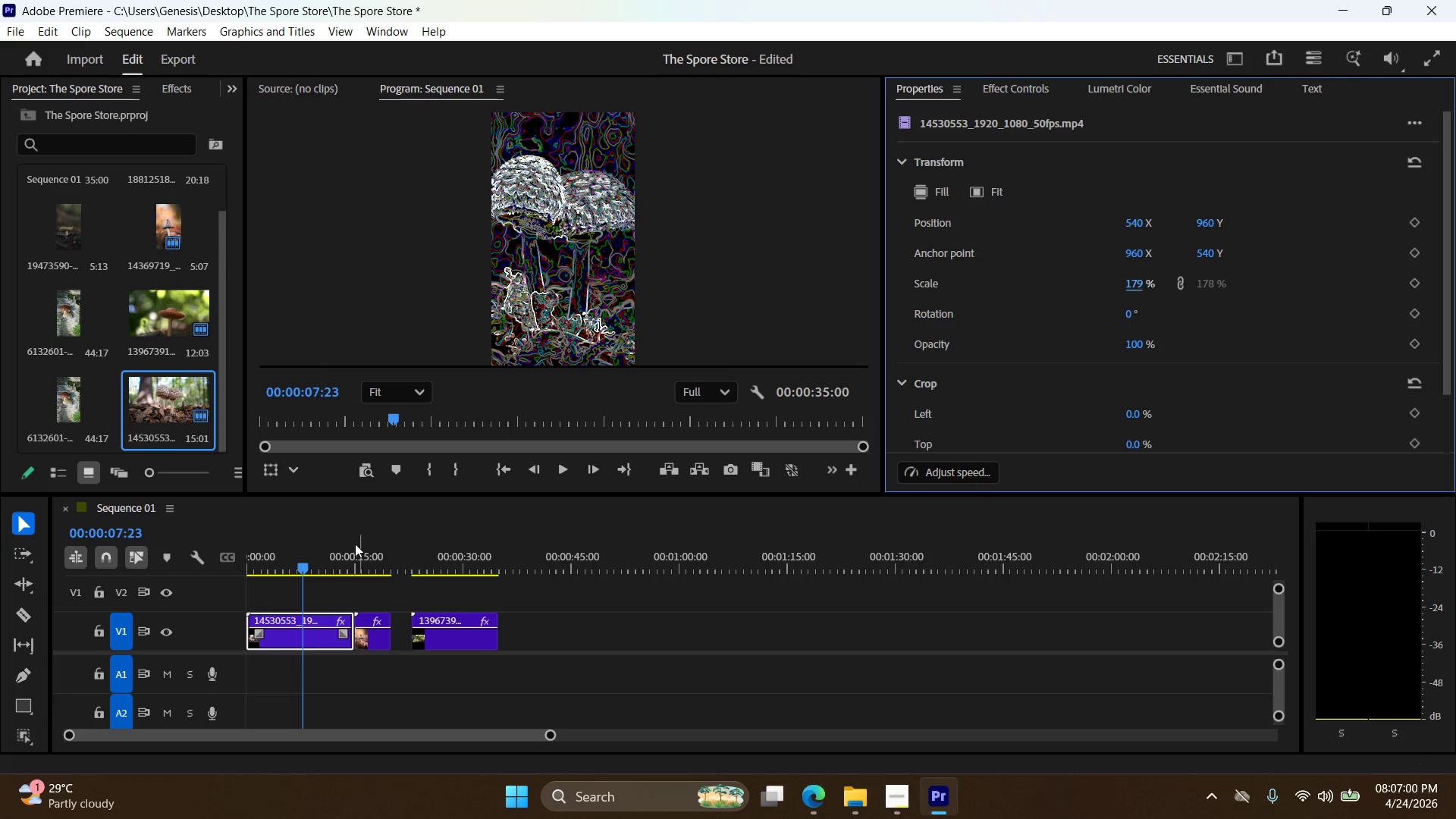 
left_click_drag(start_coordinate=[303, 569], to_coordinate=[284, 587])
 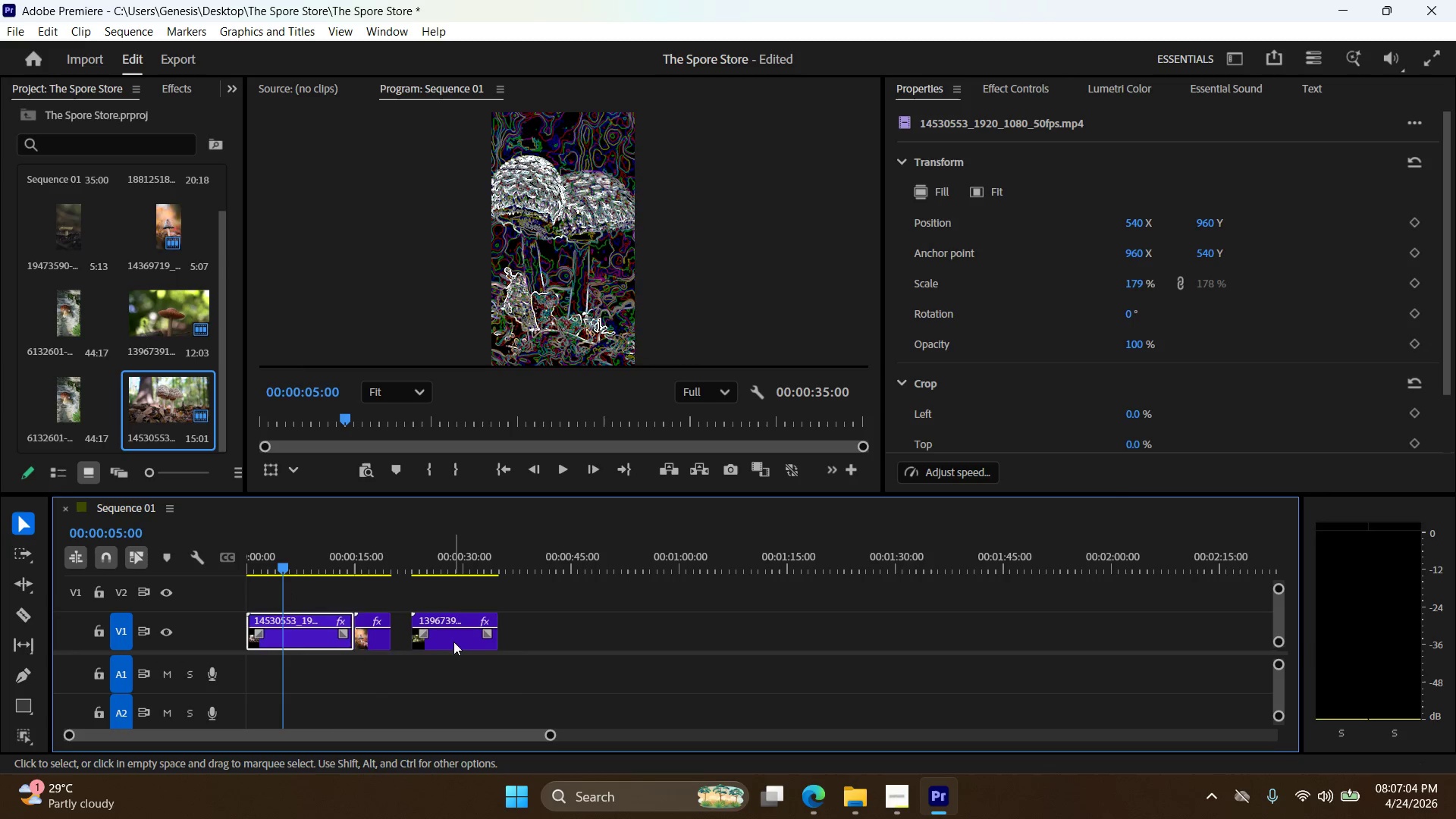 
left_click_drag(start_coordinate=[453, 642], to_coordinate=[444, 642])
 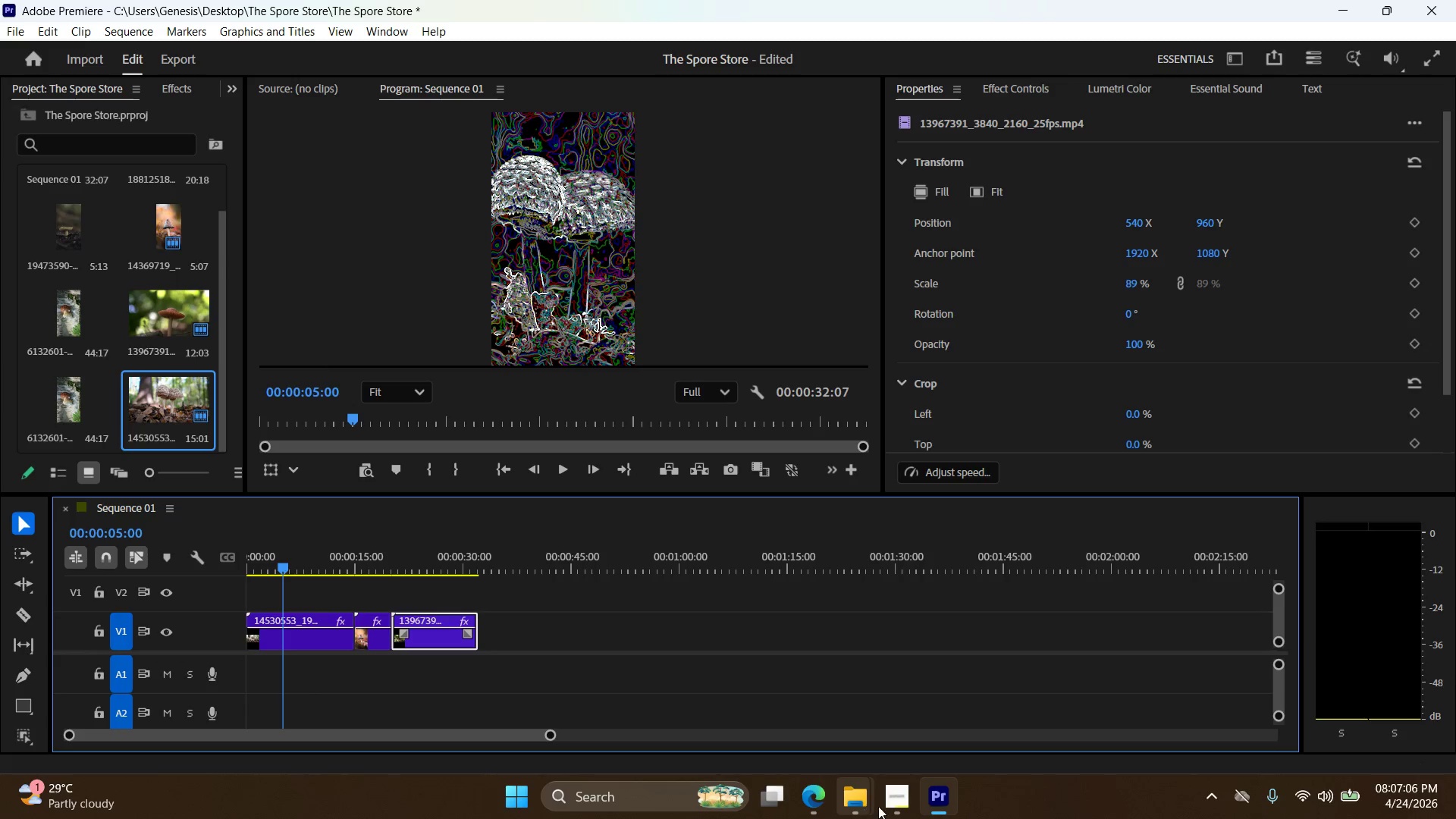 
left_click([901, 808])
 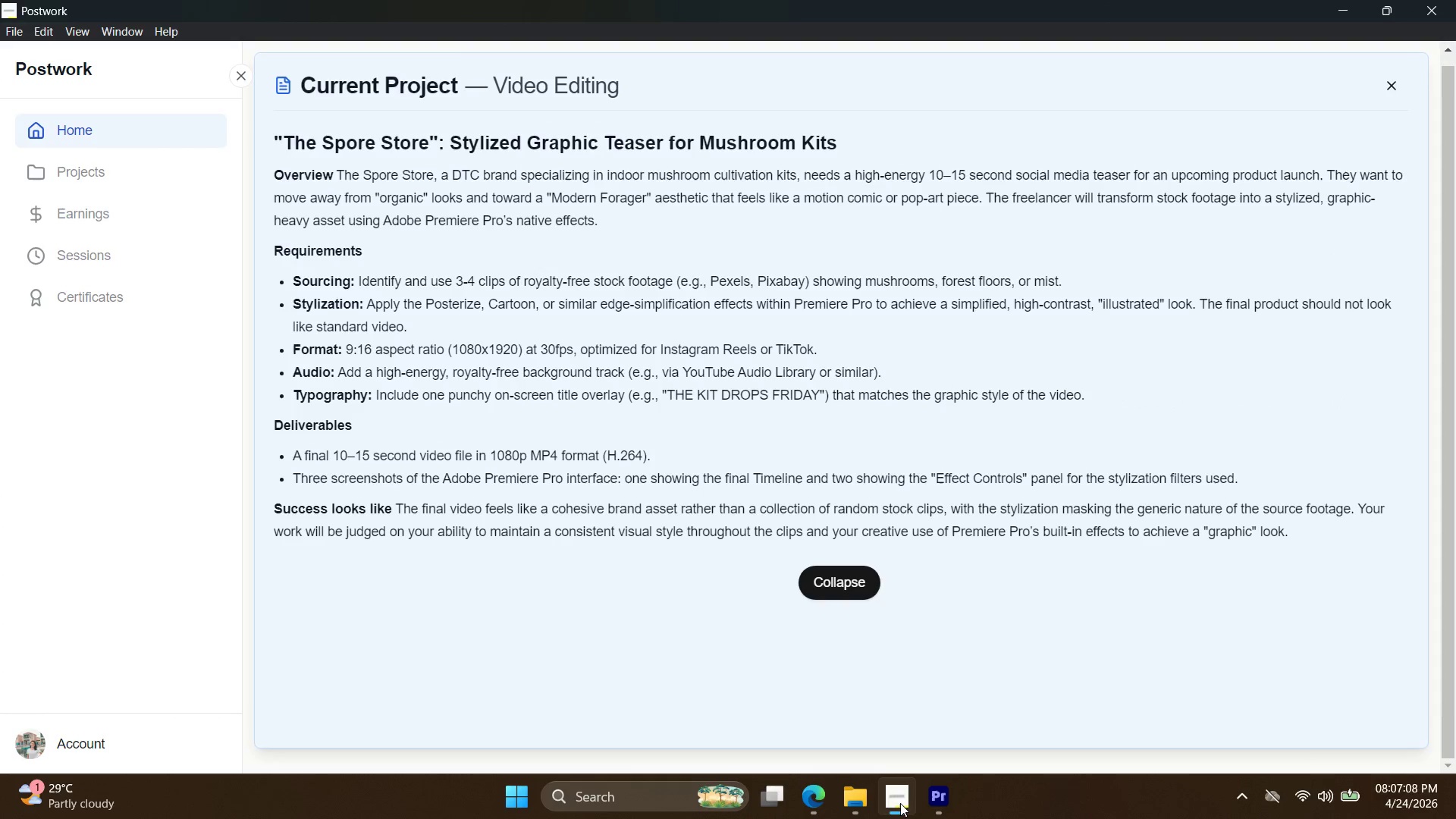 
double_click([900, 803])